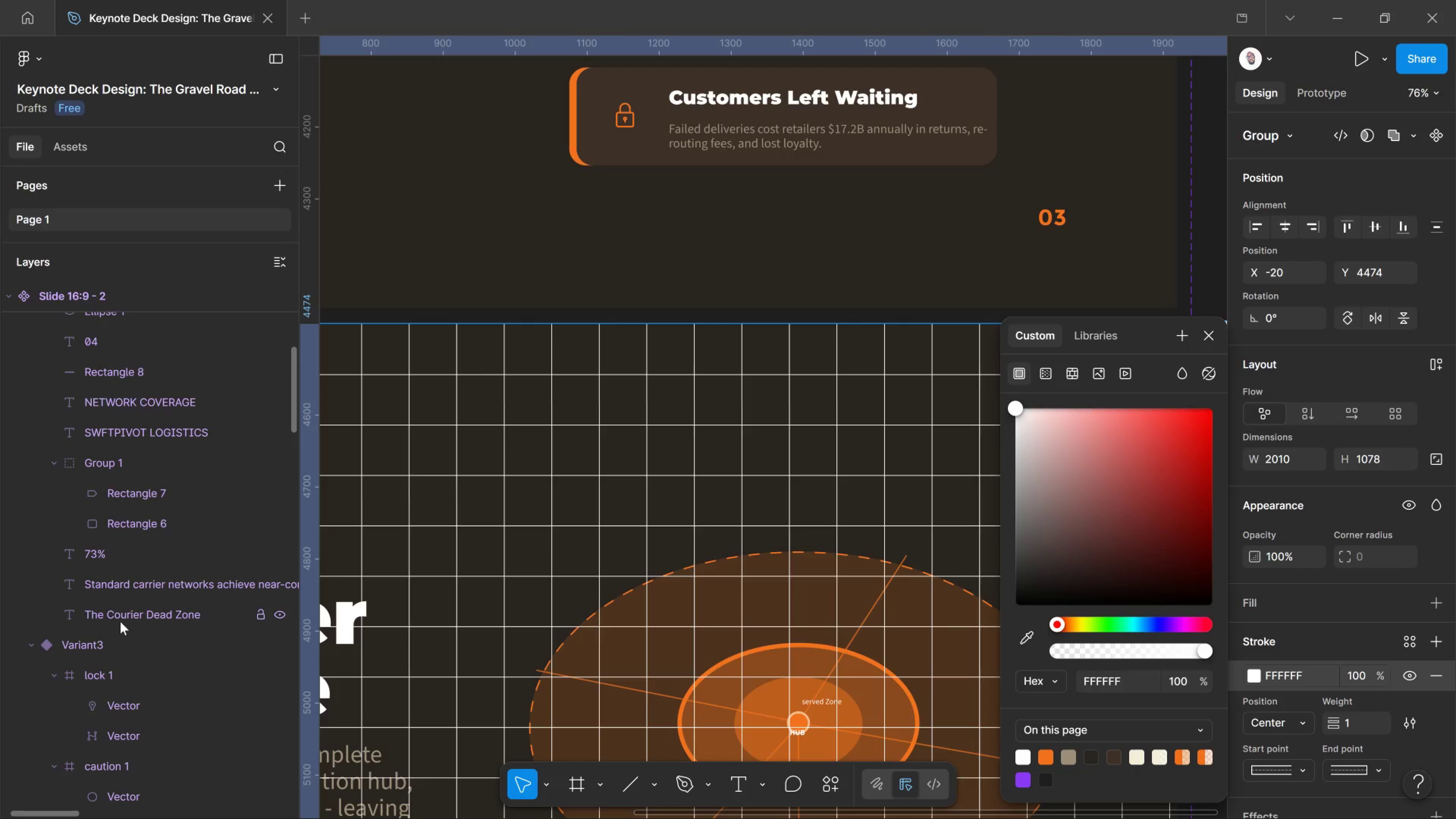 
scroll: coordinate [126, 737], scroll_direction: down, amount: 4.0
 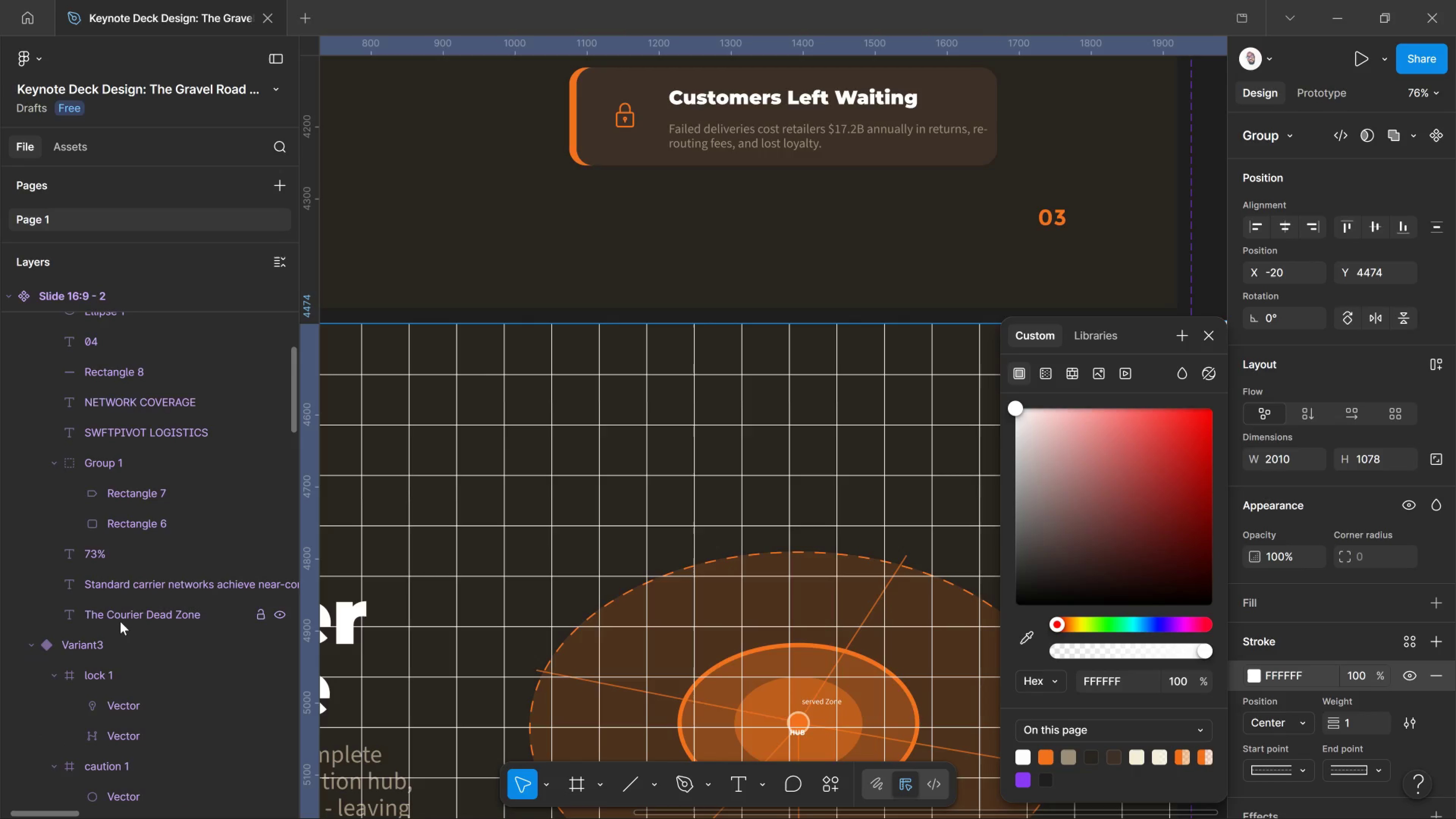 
scroll: coordinate [120, 620], scroll_direction: up, amount: 11.0
 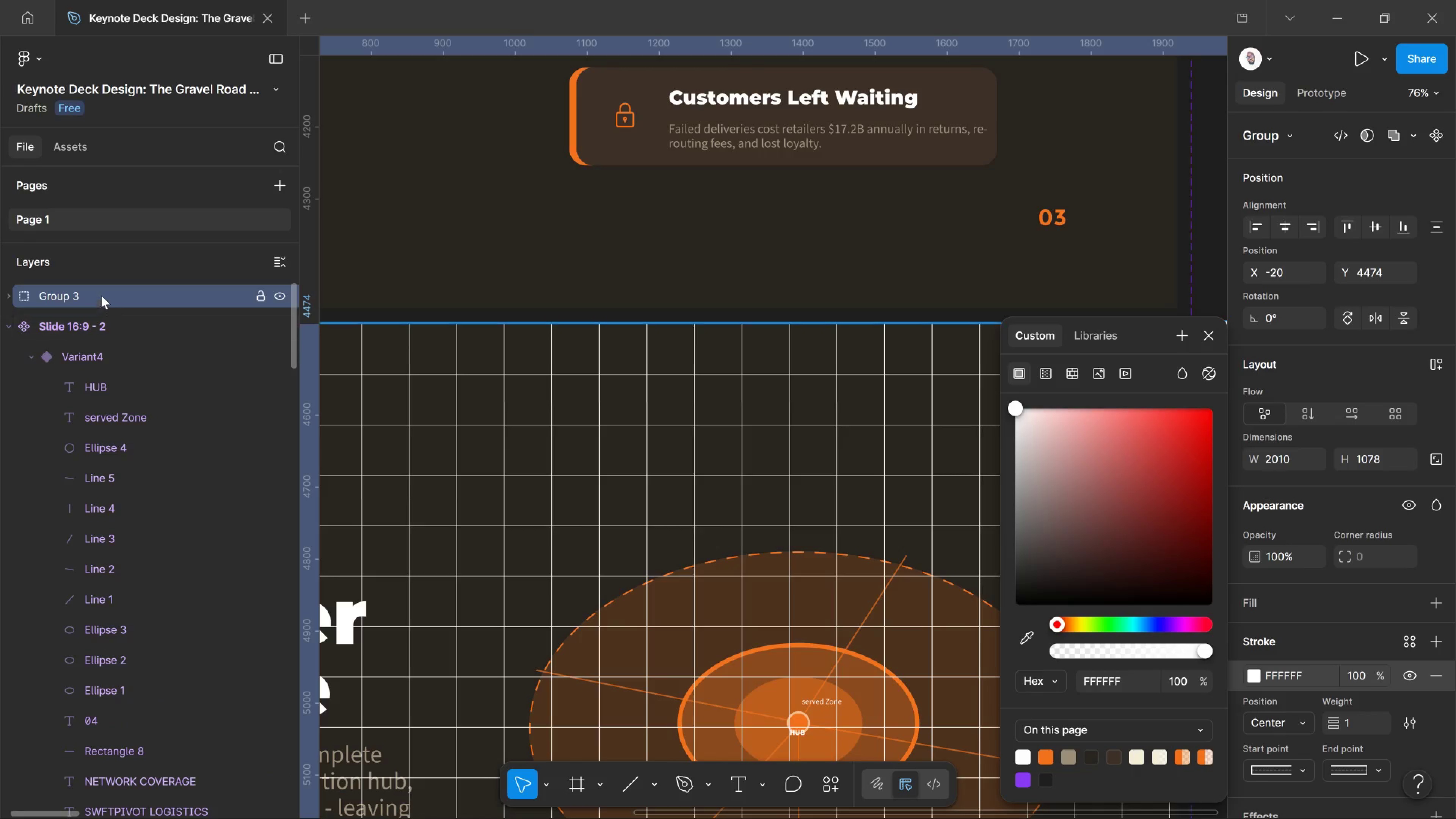 
left_click_drag(start_coordinate=[99, 293], to_coordinate=[113, 794])
 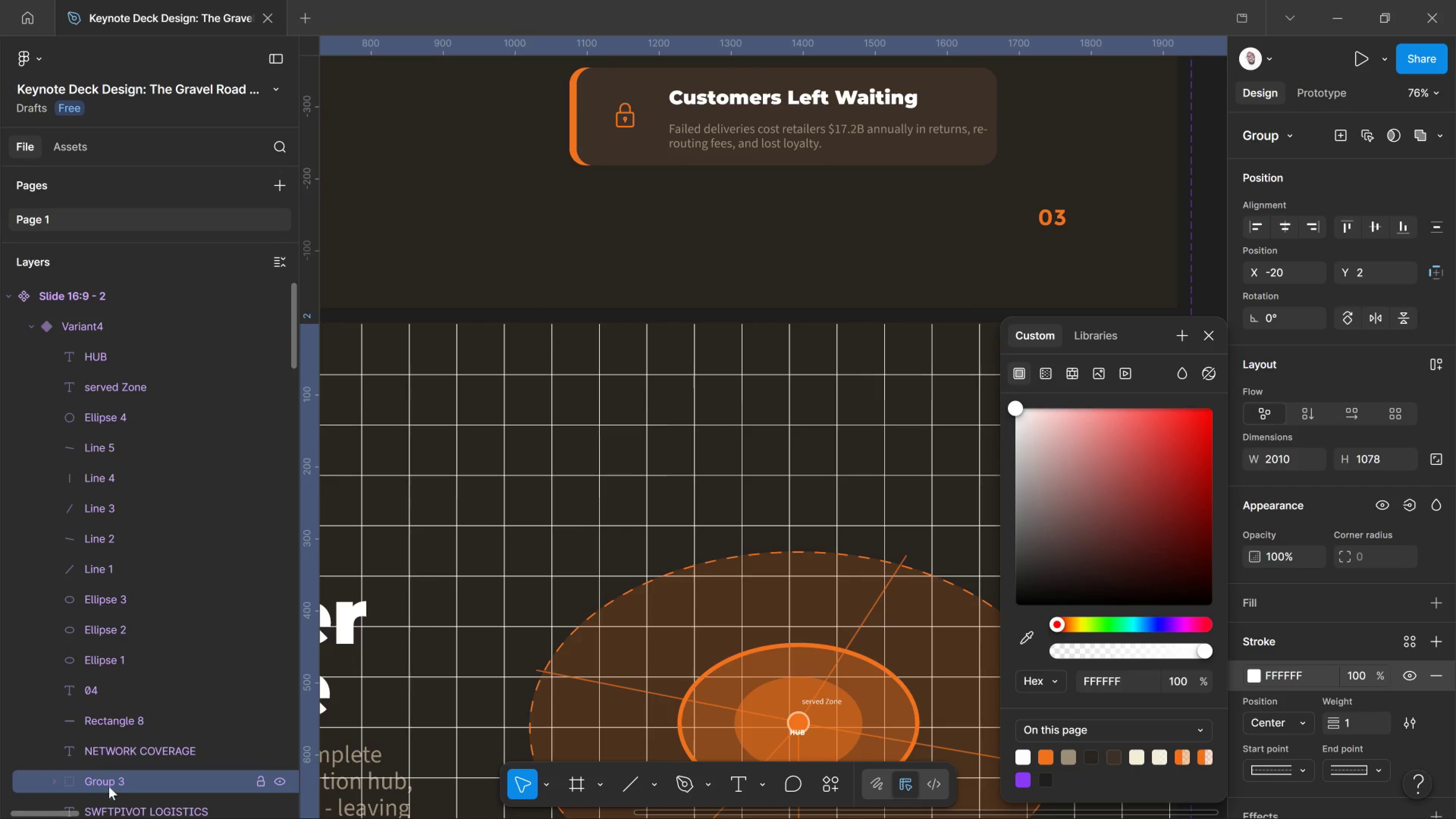 
scroll: coordinate [111, 778], scroll_direction: down, amount: 3.0
 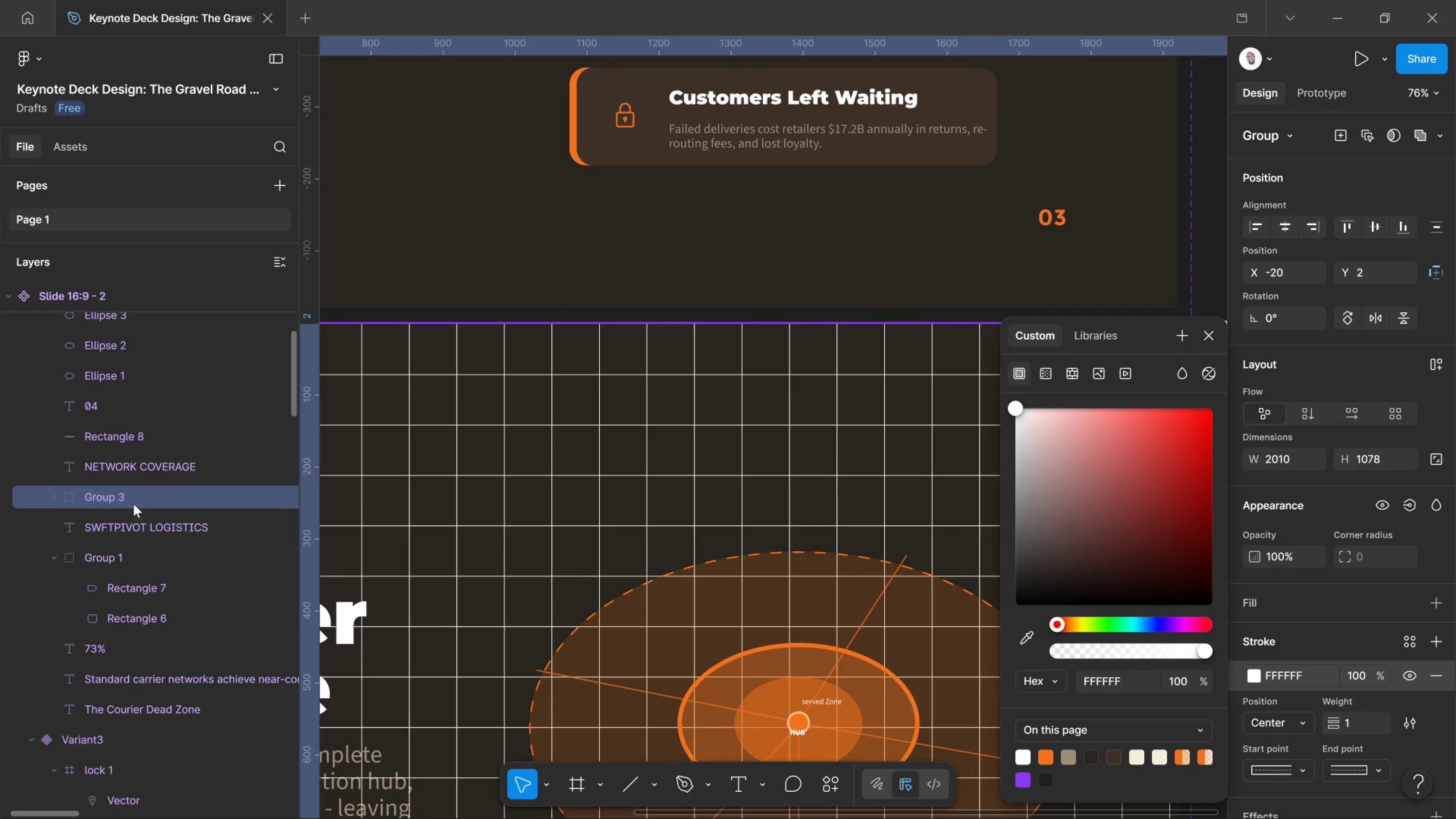 
left_click_drag(start_coordinate=[132, 503], to_coordinate=[133, 717])
 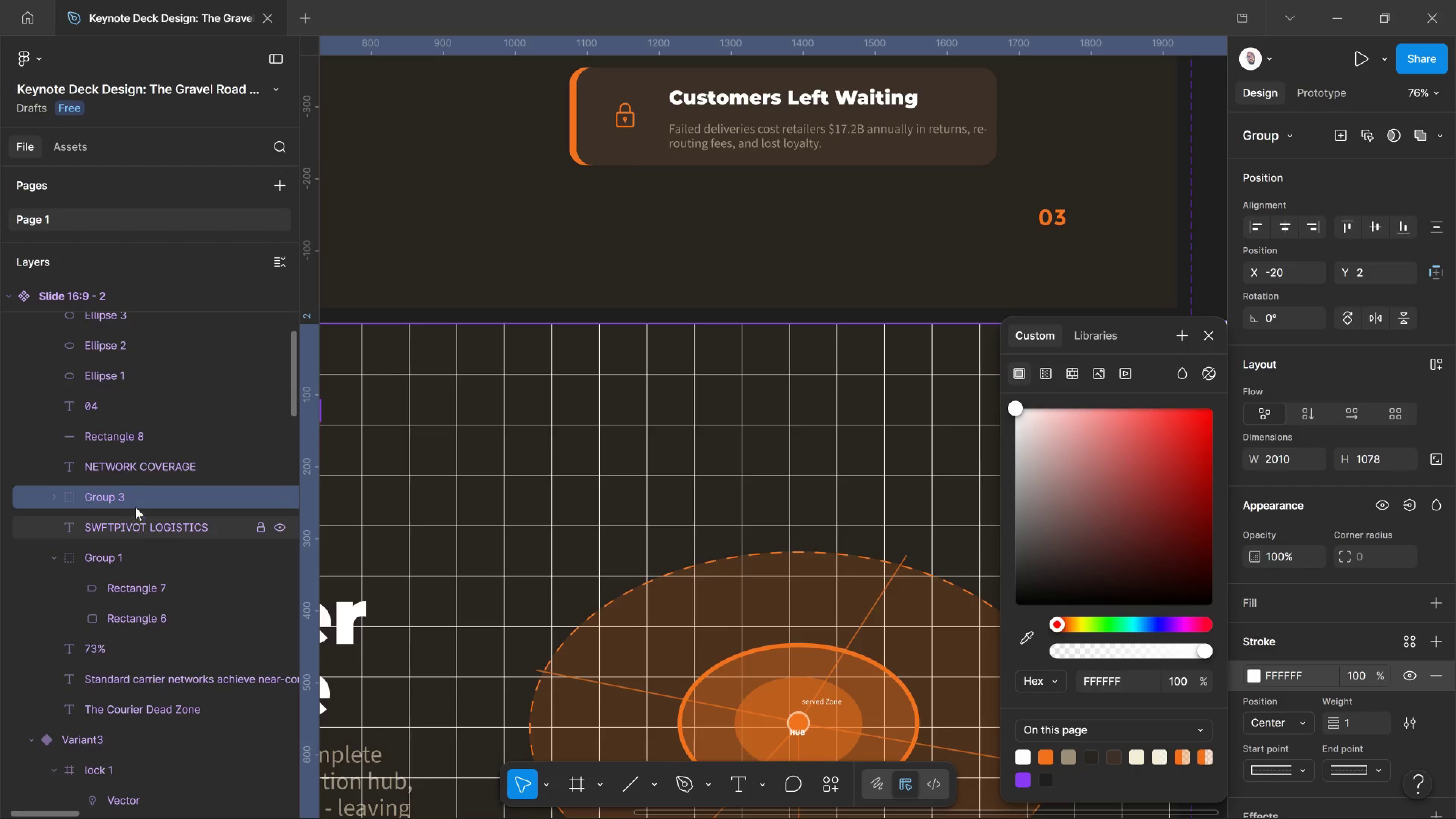 
left_click_drag(start_coordinate=[135, 500], to_coordinate=[128, 699])
 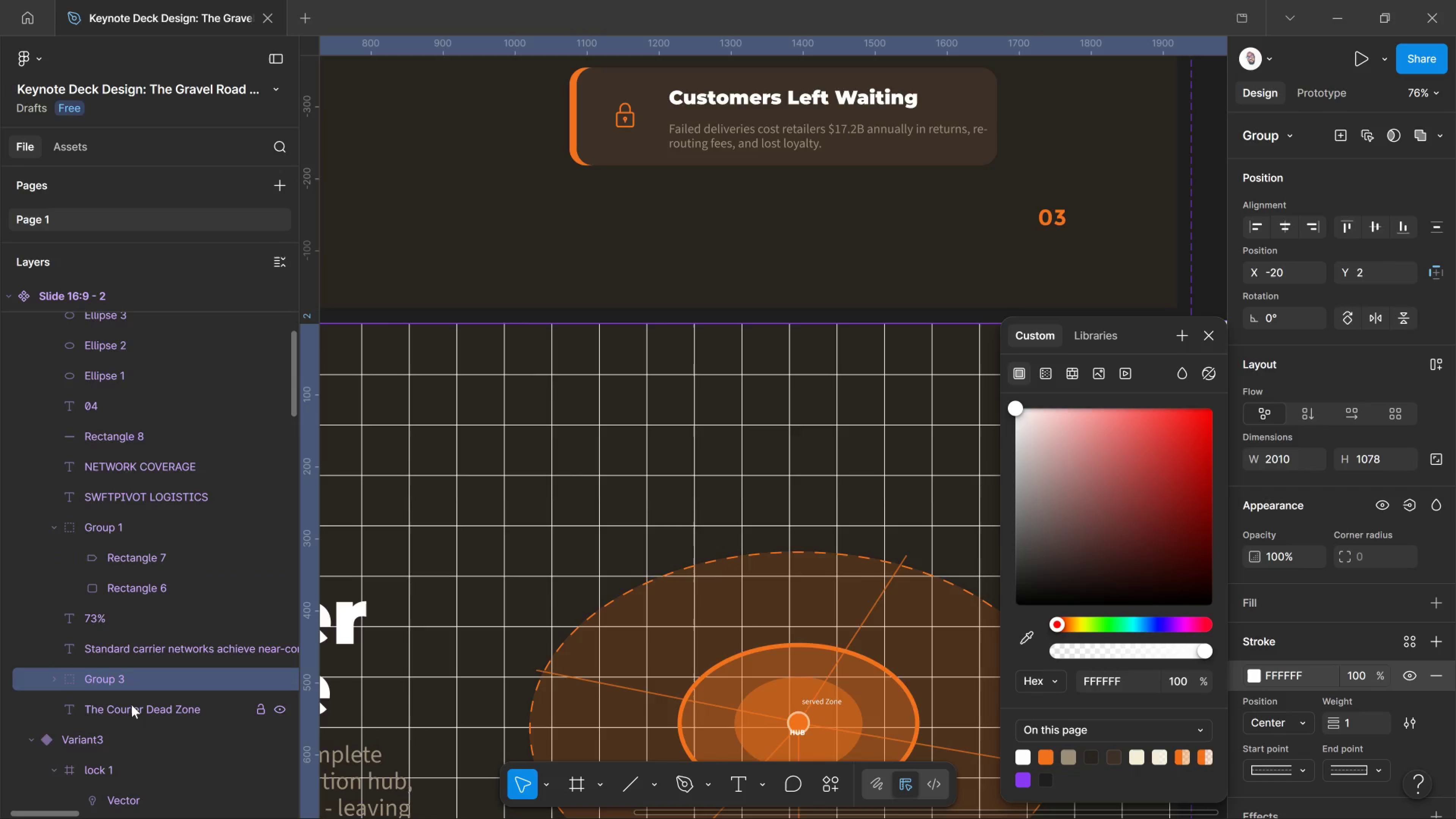 
left_click_drag(start_coordinate=[132, 705], to_coordinate=[137, 688])
 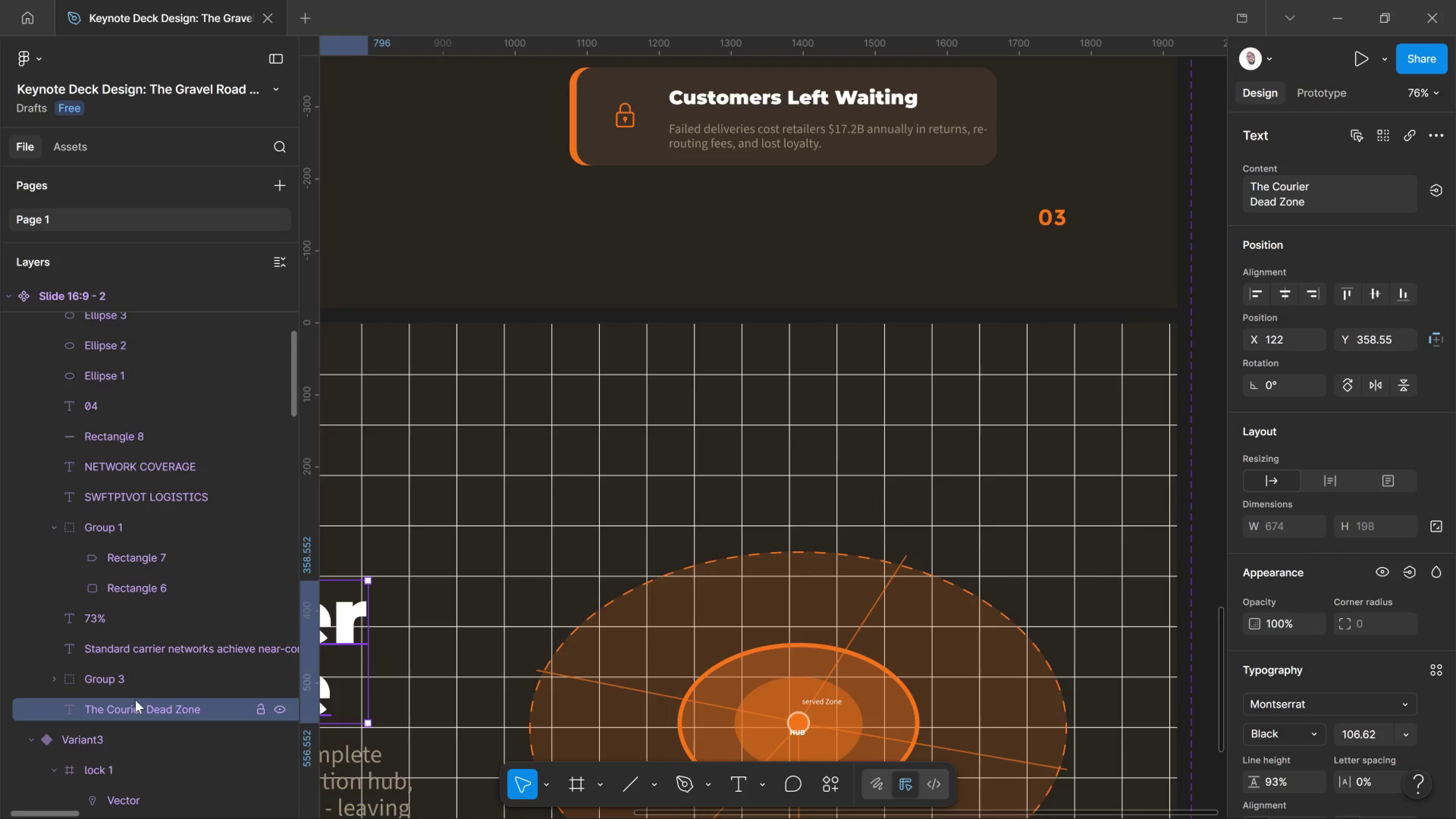 
left_click_drag(start_coordinate=[135, 700], to_coordinate=[140, 659])
 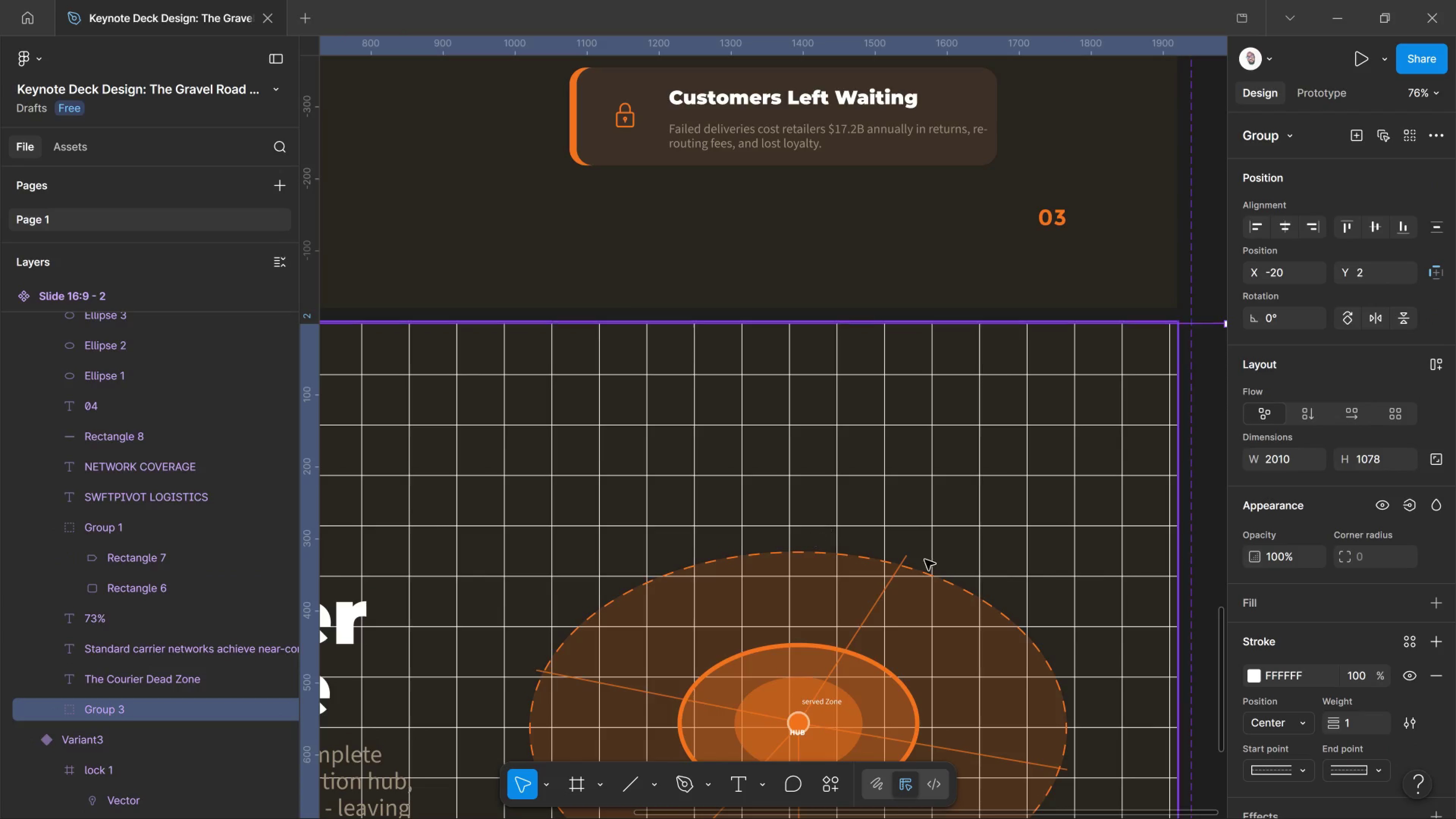 
left_click([1254, 675])
 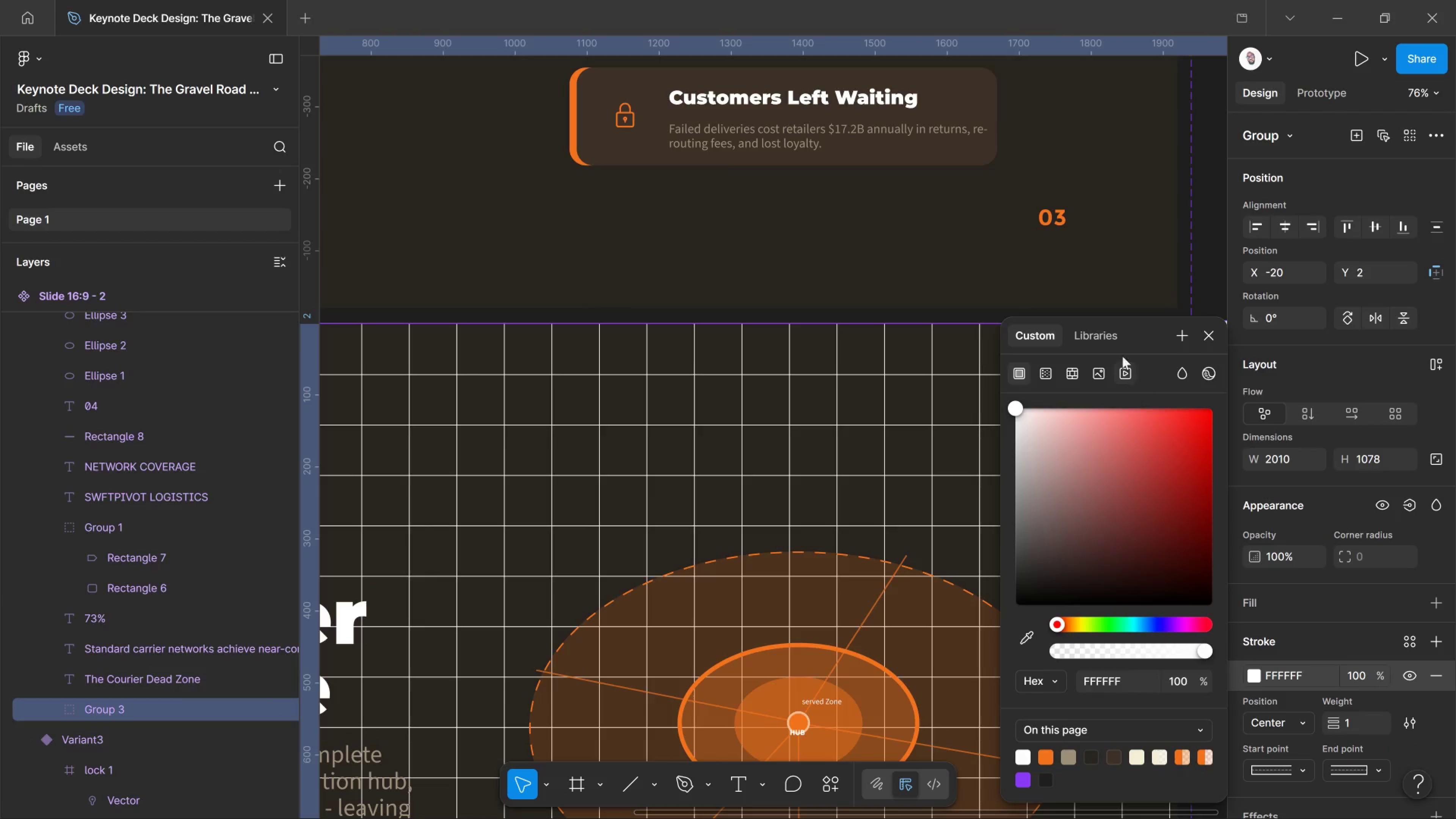 
left_click([1113, 338])
 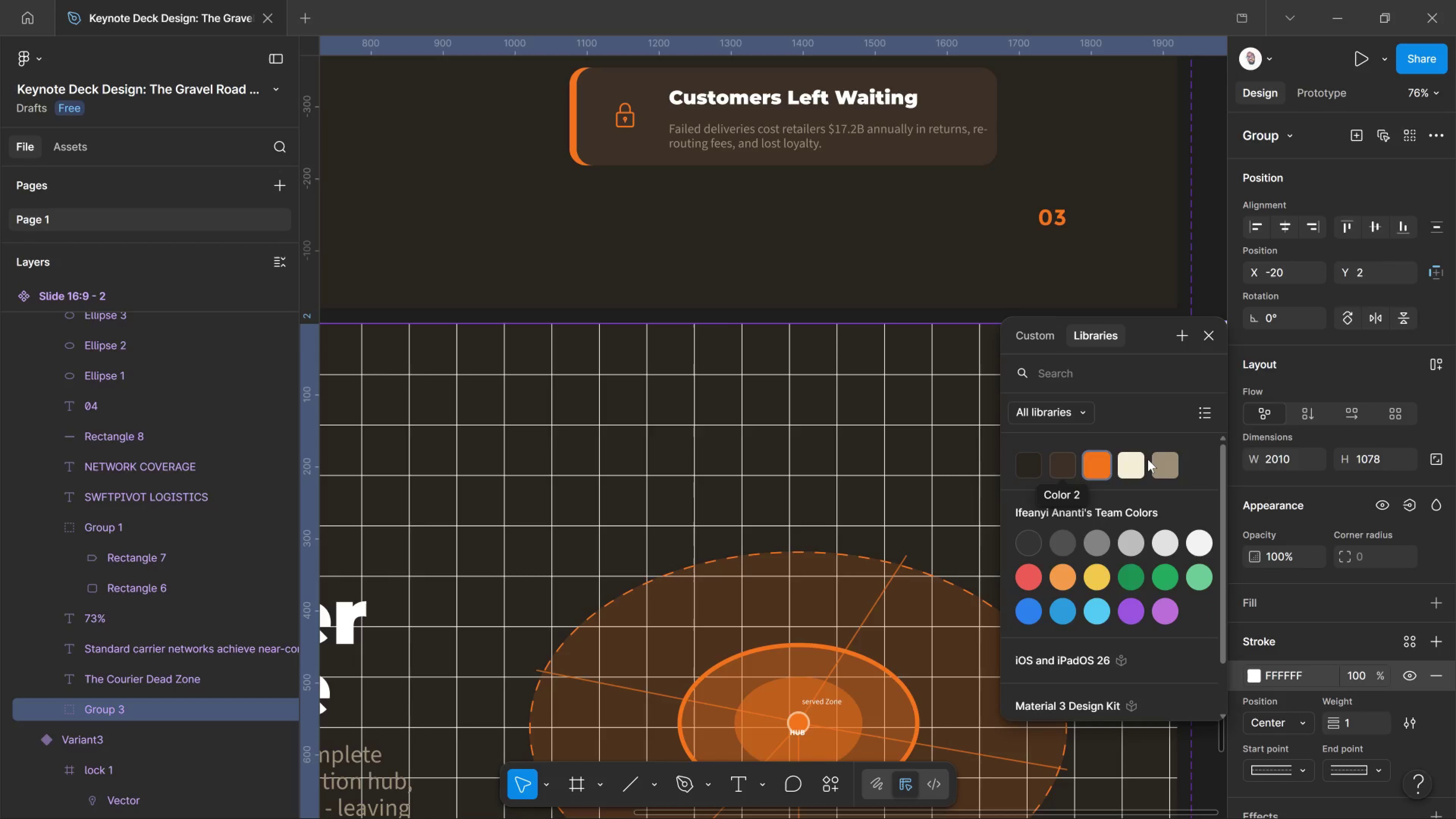 
left_click([1140, 460])
 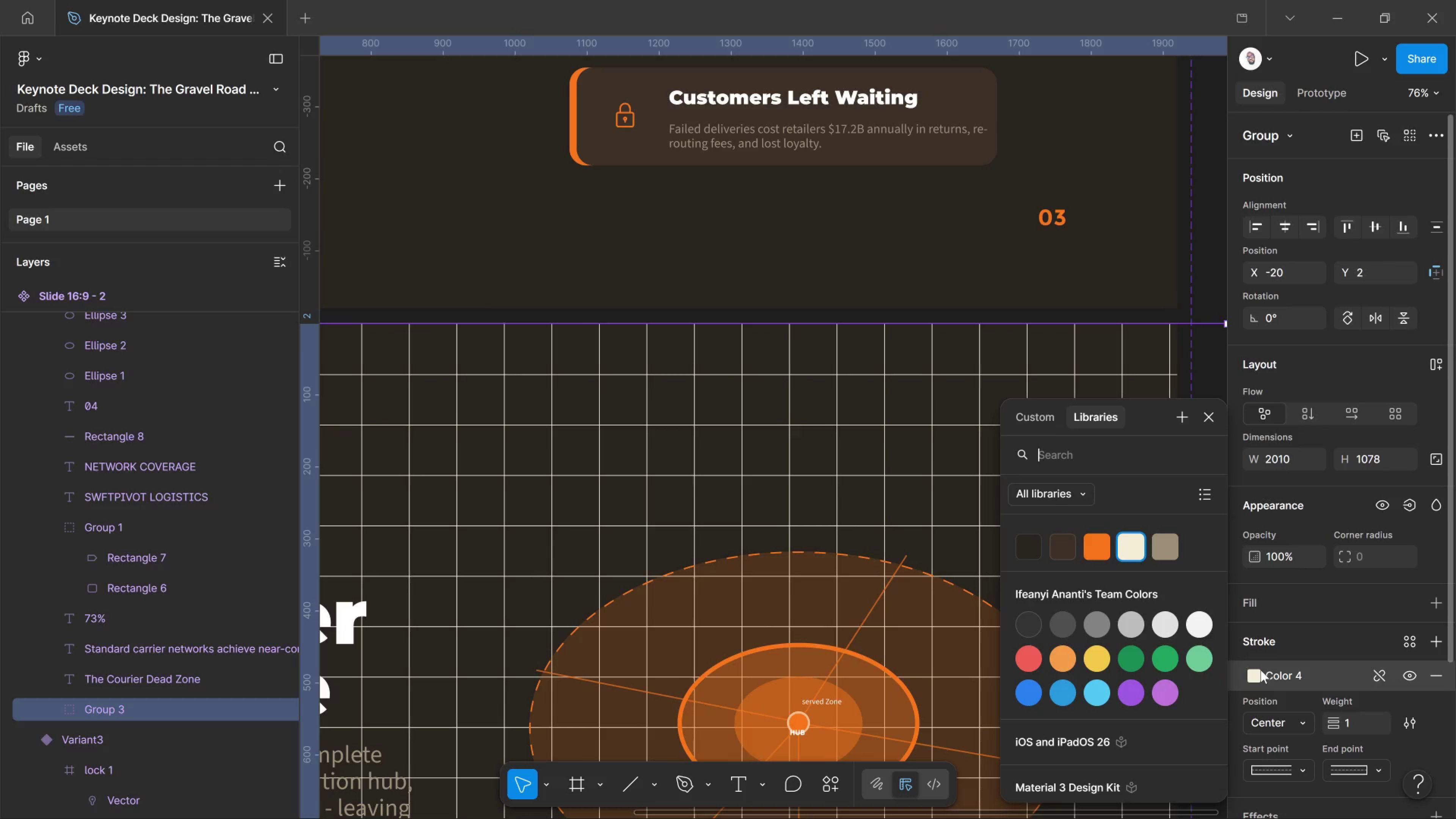 
left_click([1101, 544])
 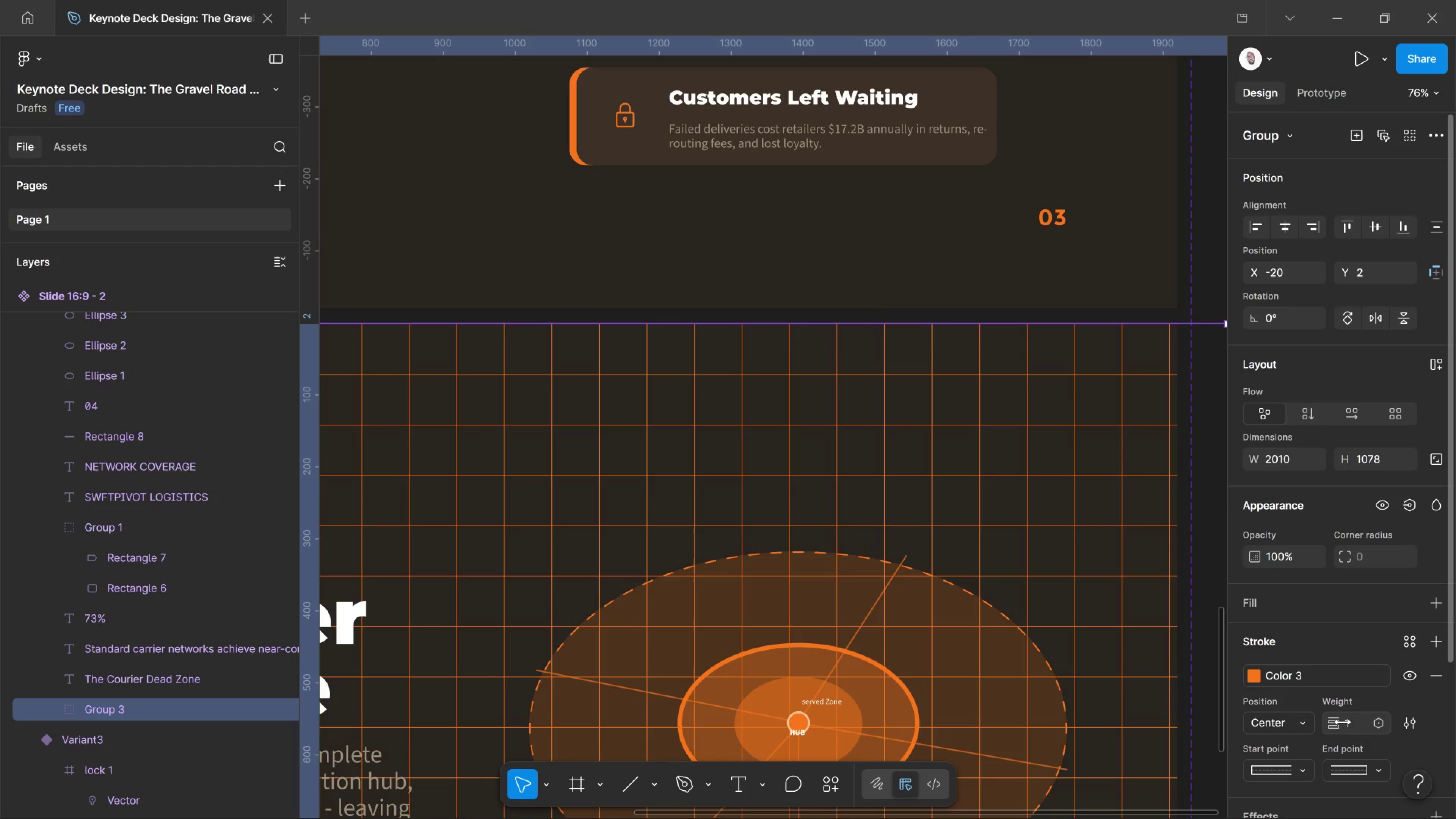 
wait(8.46)
 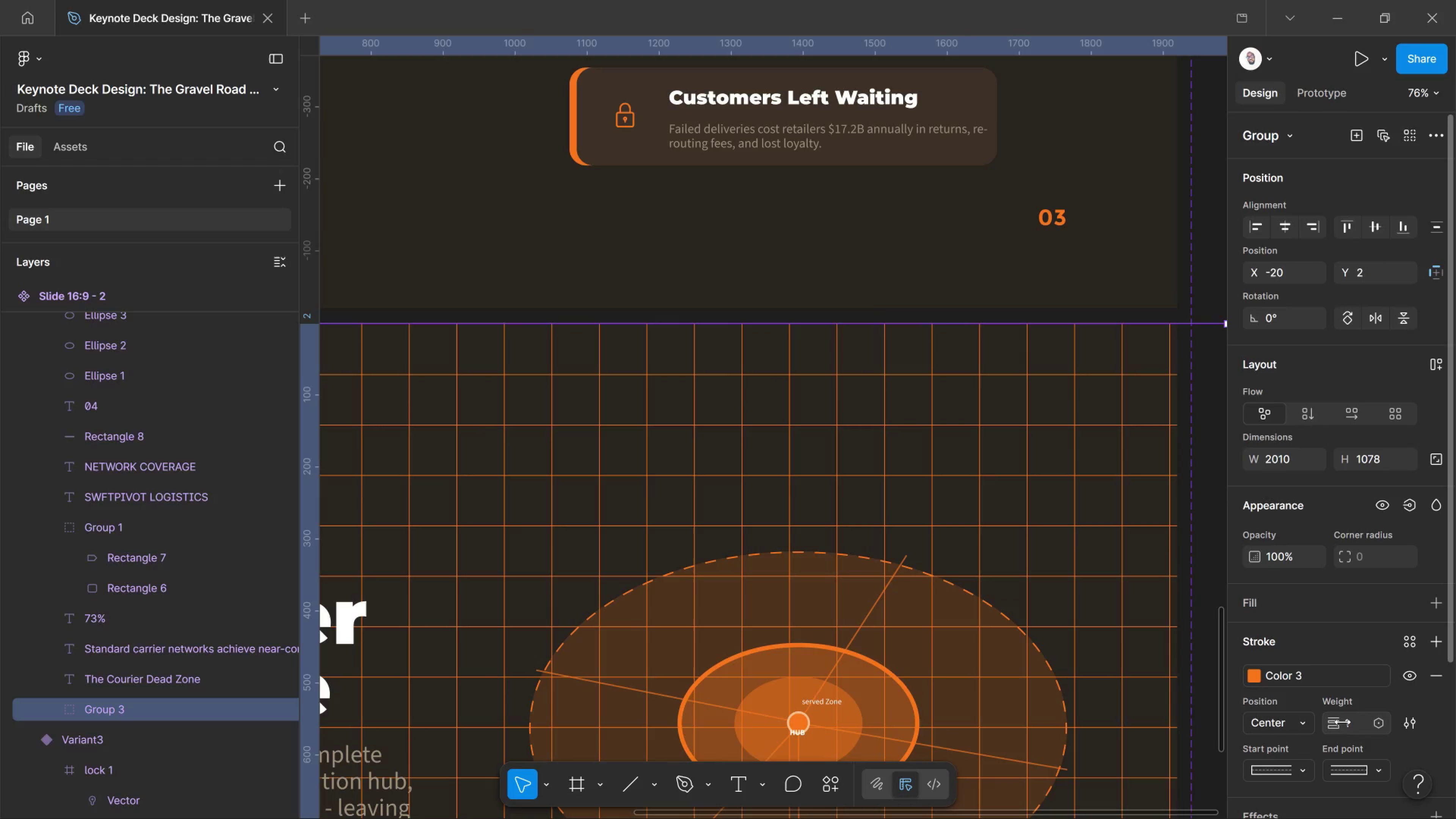 
left_click([1051, 416])
 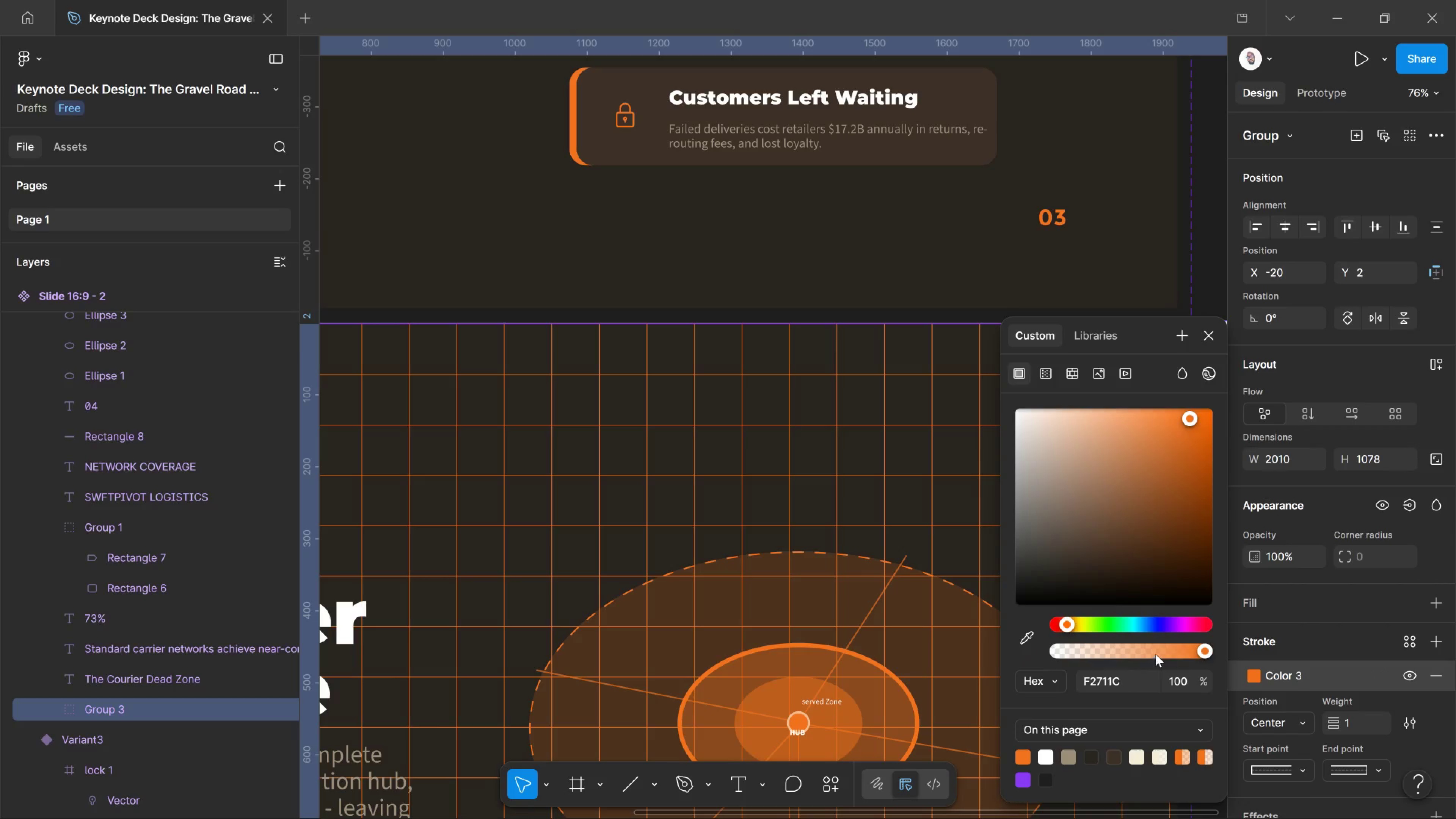 
left_click_drag(start_coordinate=[1155, 654], to_coordinate=[1074, 648])
 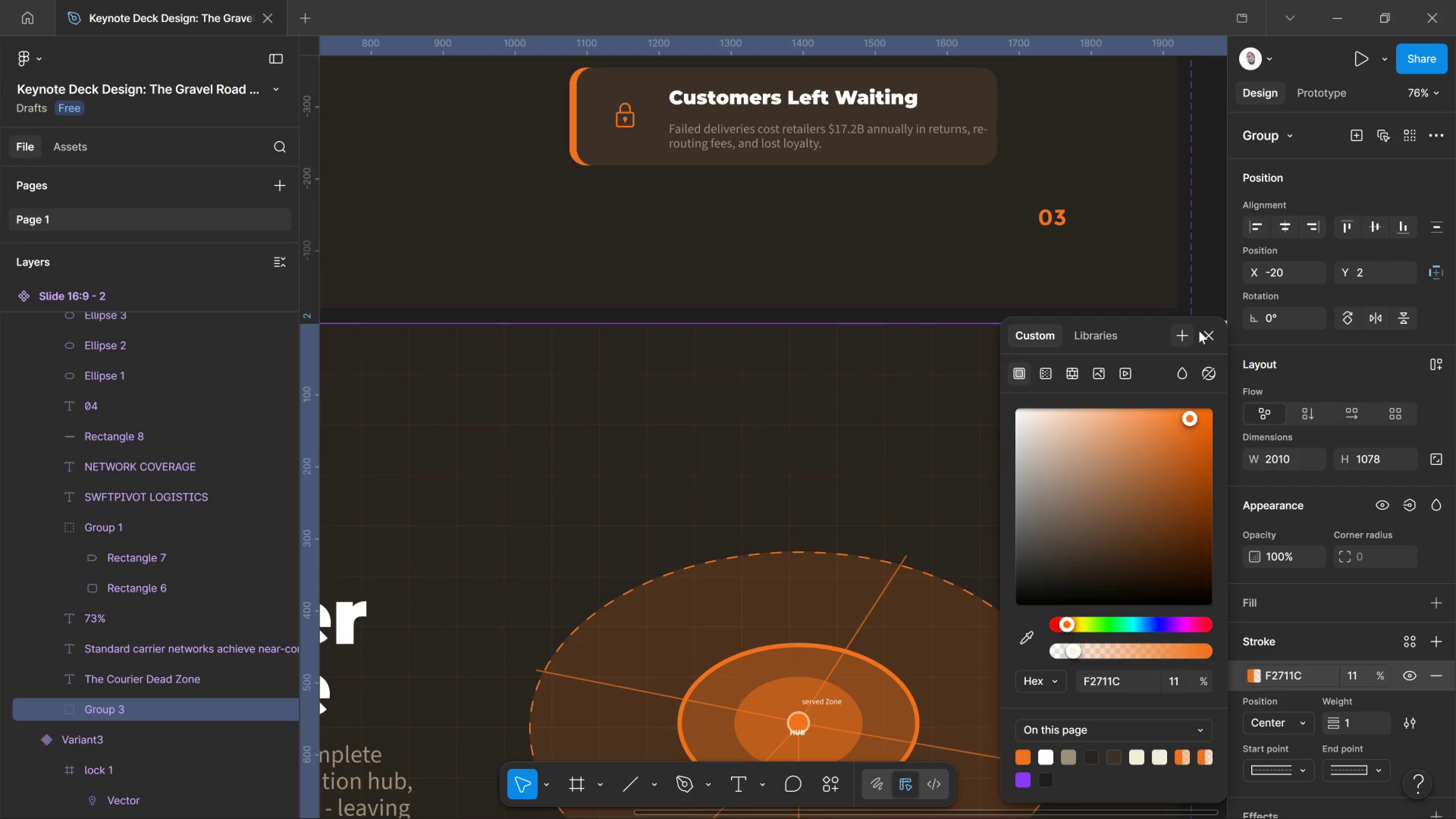 
left_click([1200, 327])
 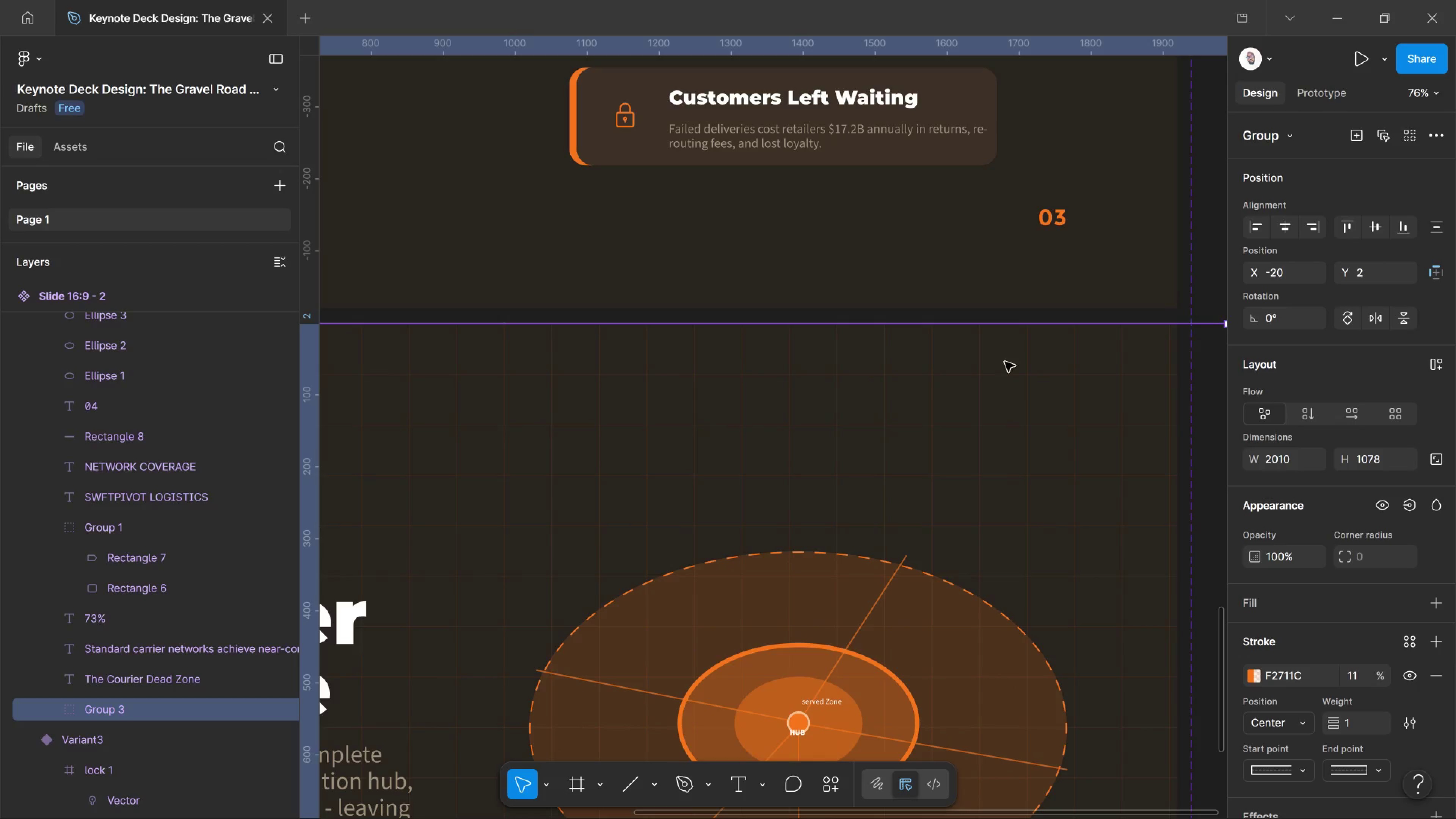 
hold_key(key=ControlLeft, duration=2.22)
scroll: coordinate [742, 493], scroll_direction: down, amount: 12.0
 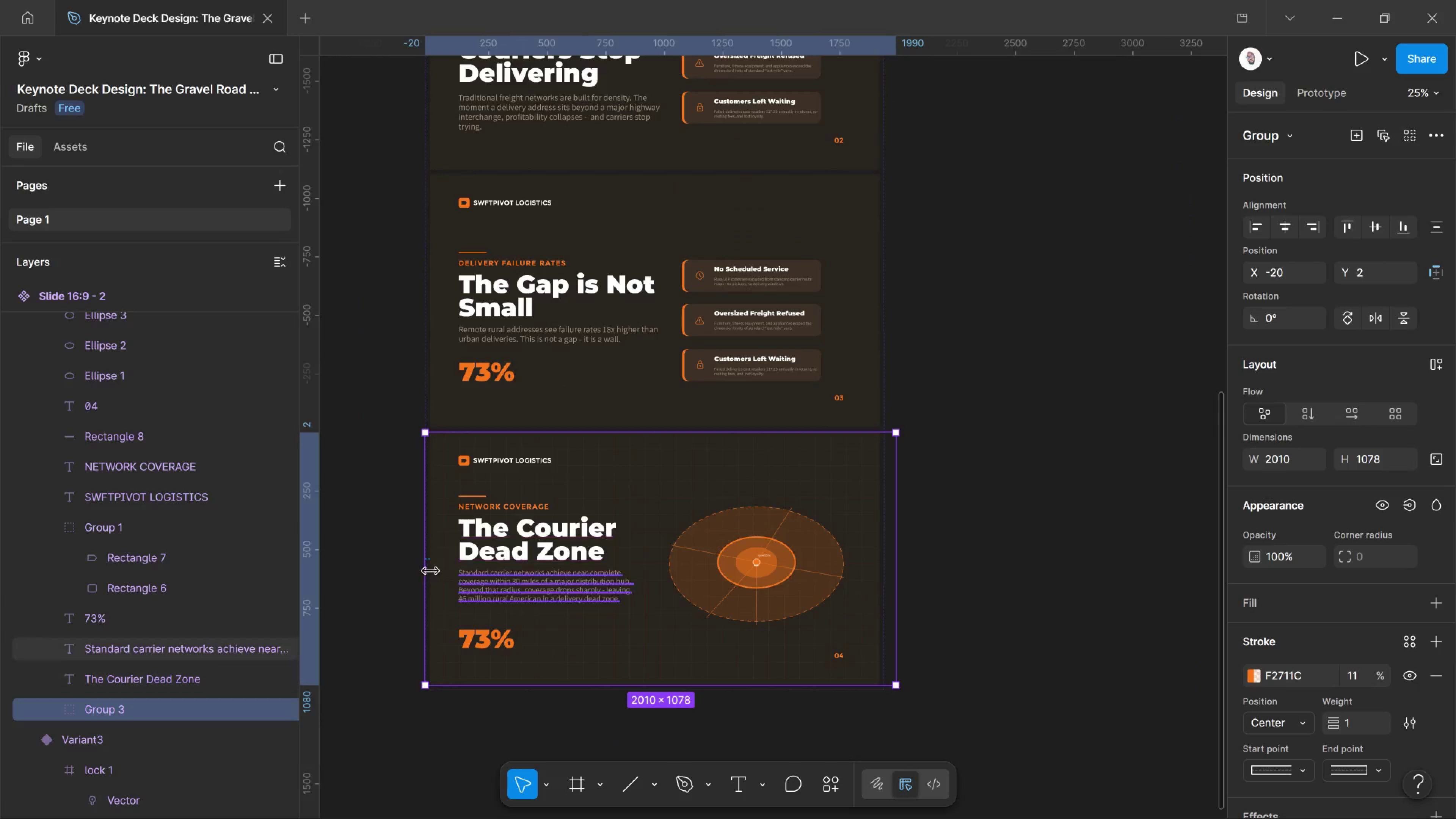 
scroll: coordinate [421, 570], scroll_direction: up, amount: 6.0
 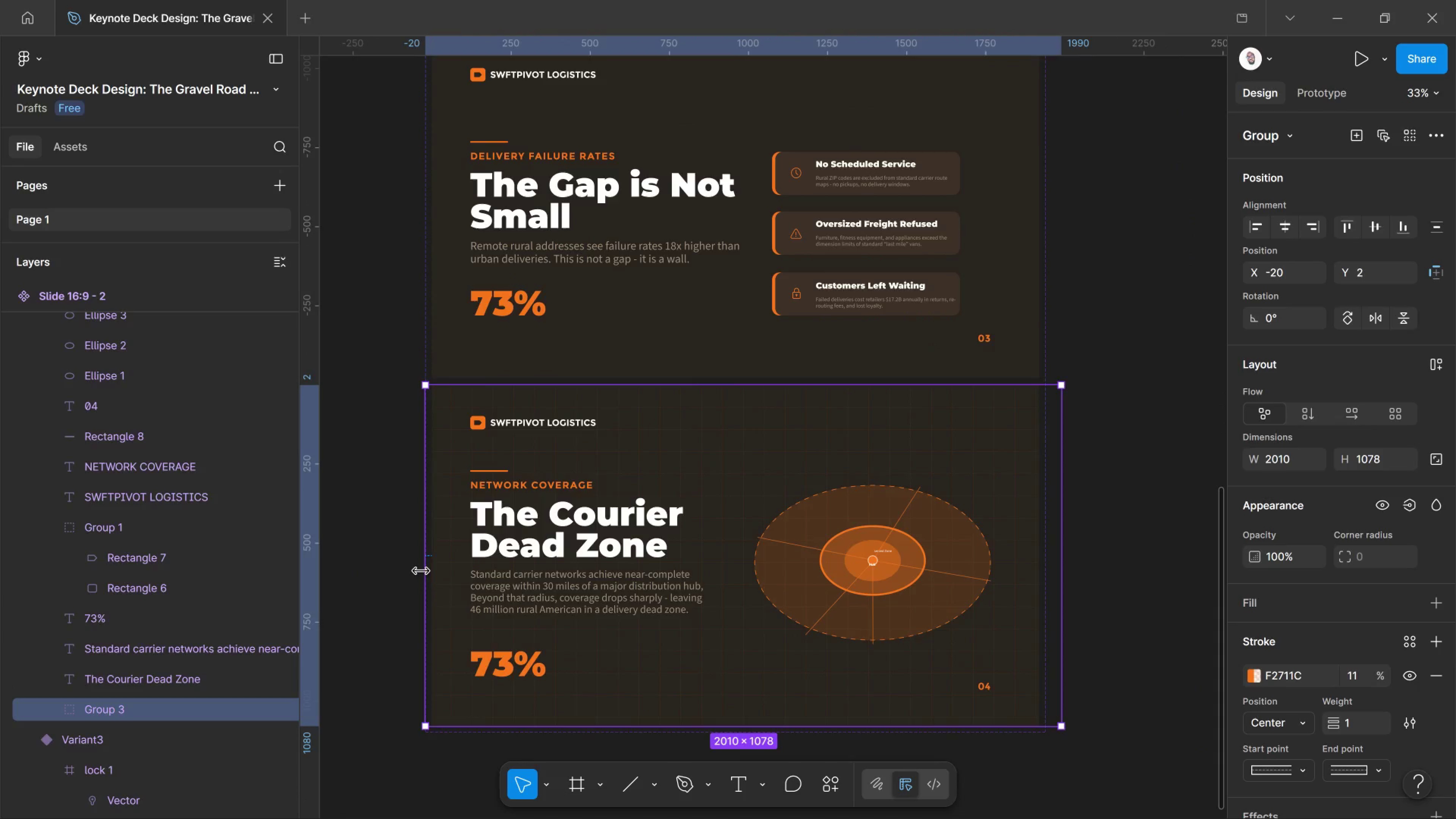 
wait(17.55)
 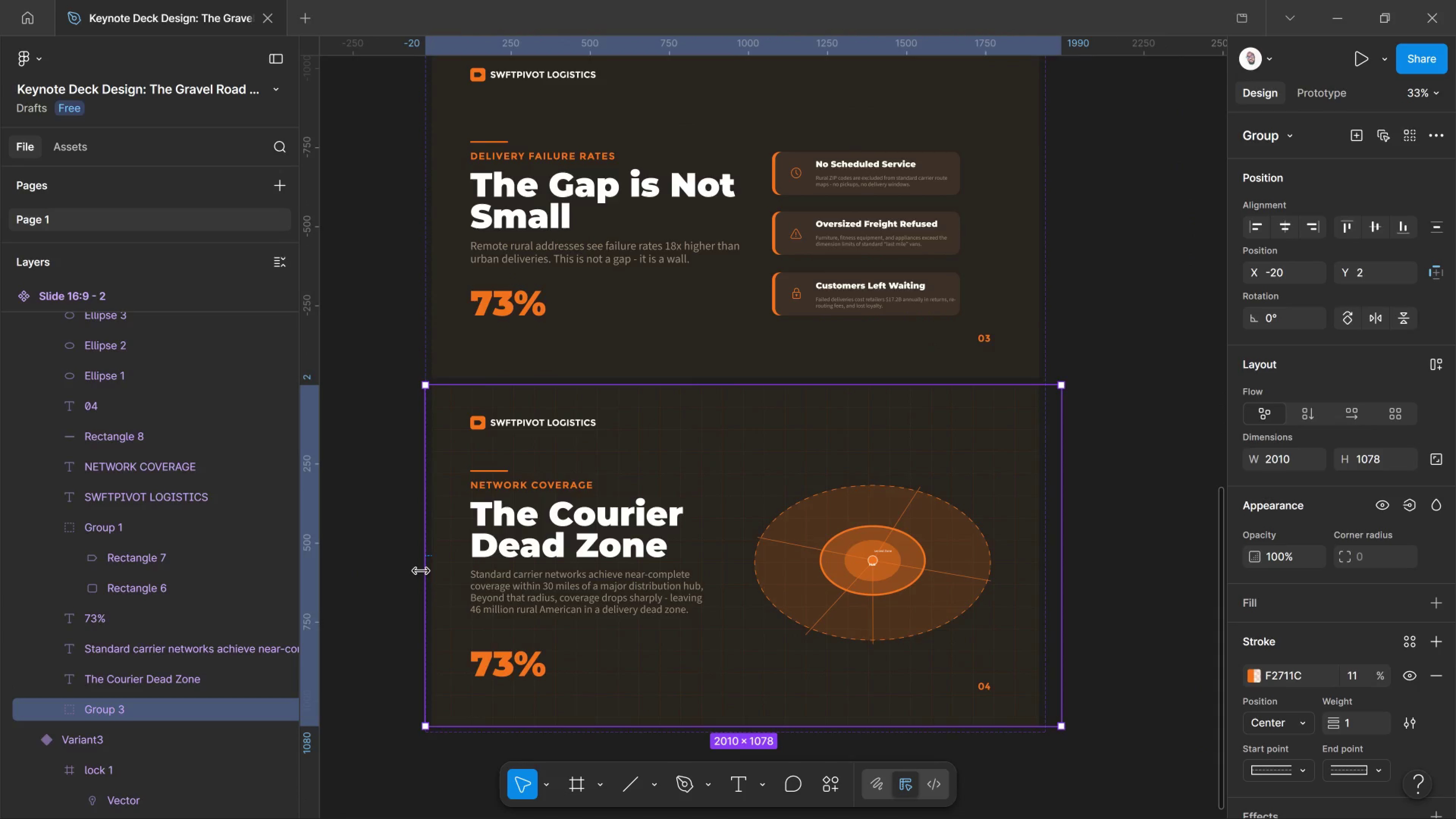 
left_click([503, 650])
 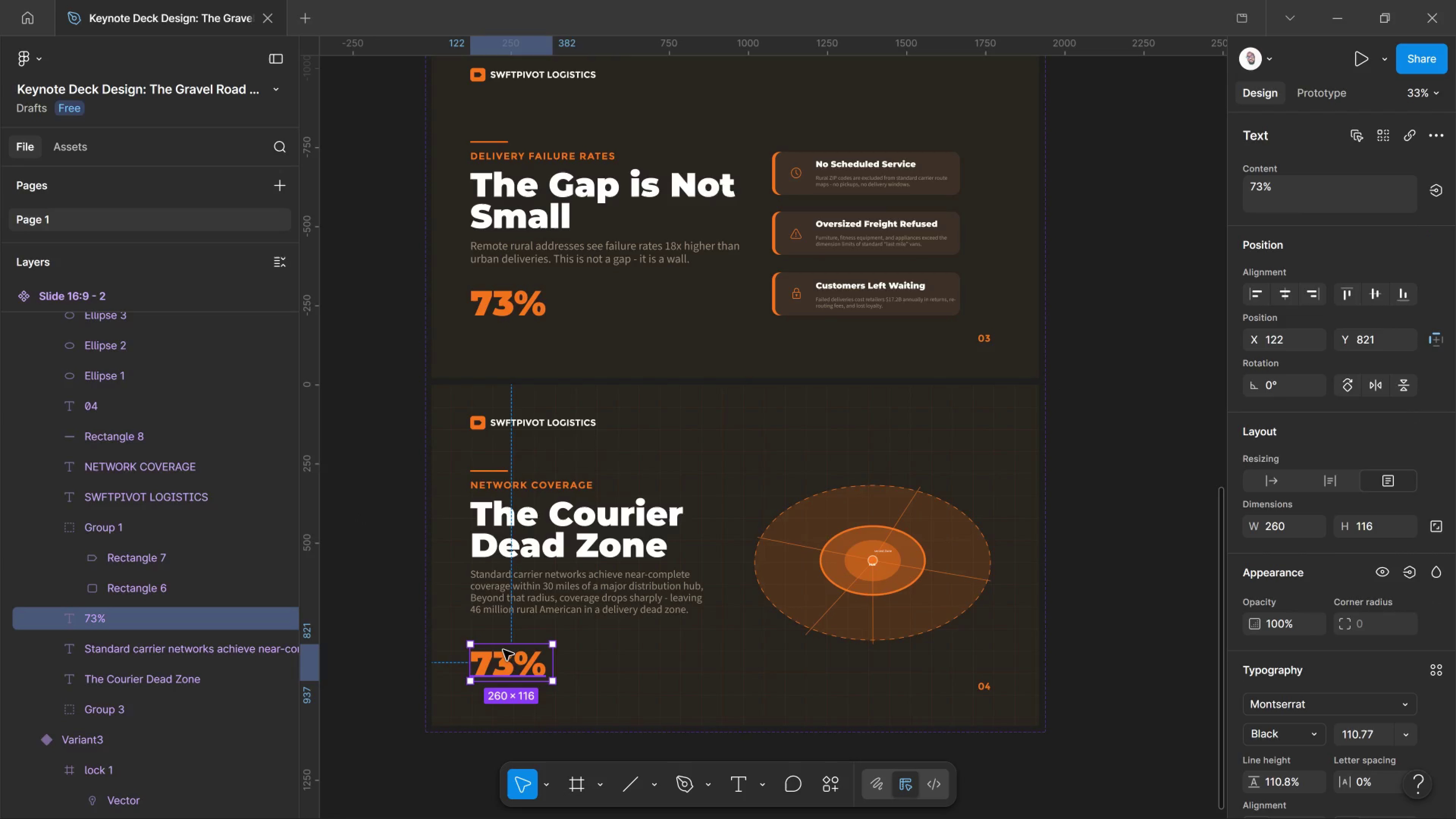 
key(Delete)
 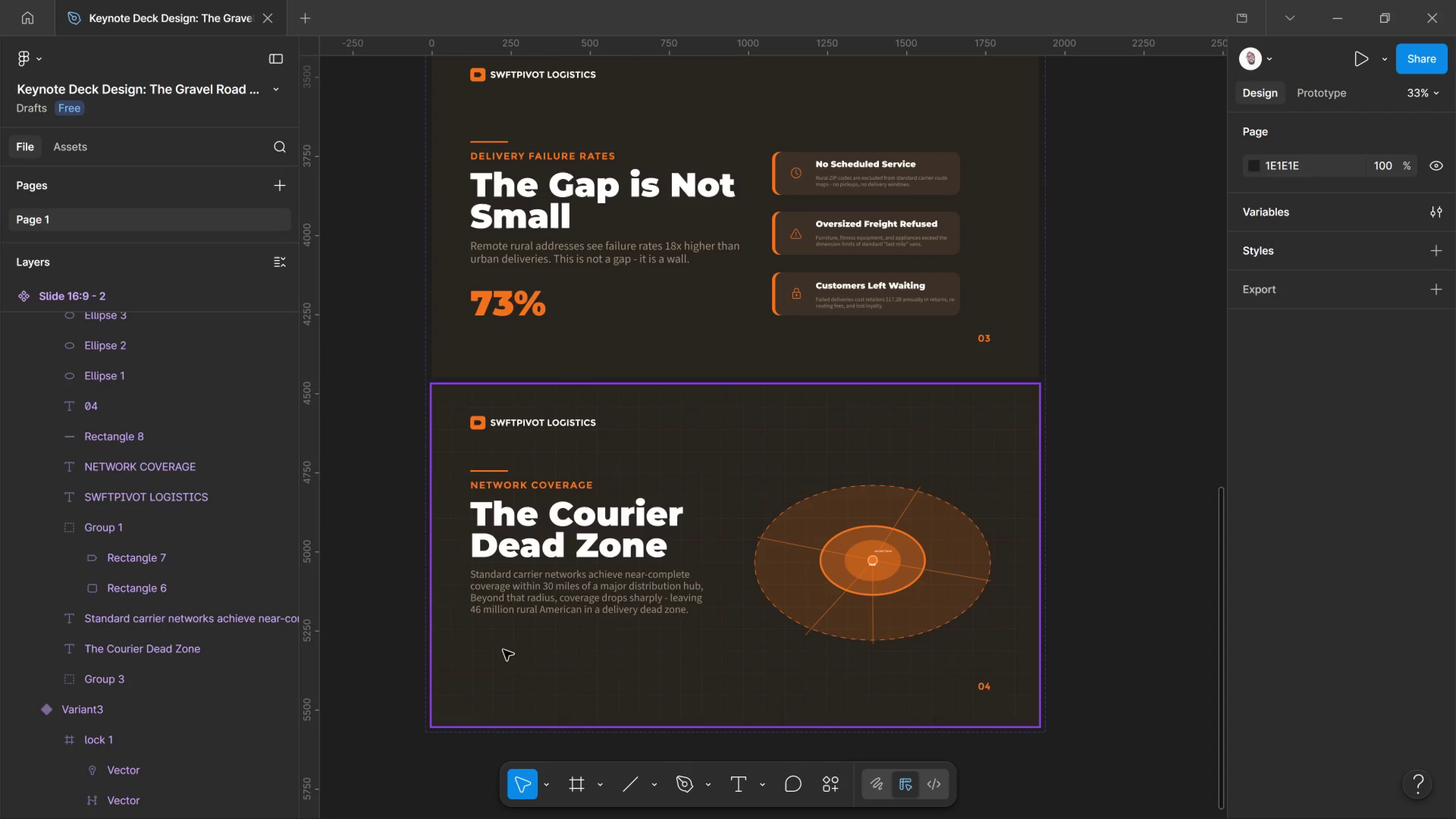 
hold_key(key=ControlLeft, duration=0.49)
 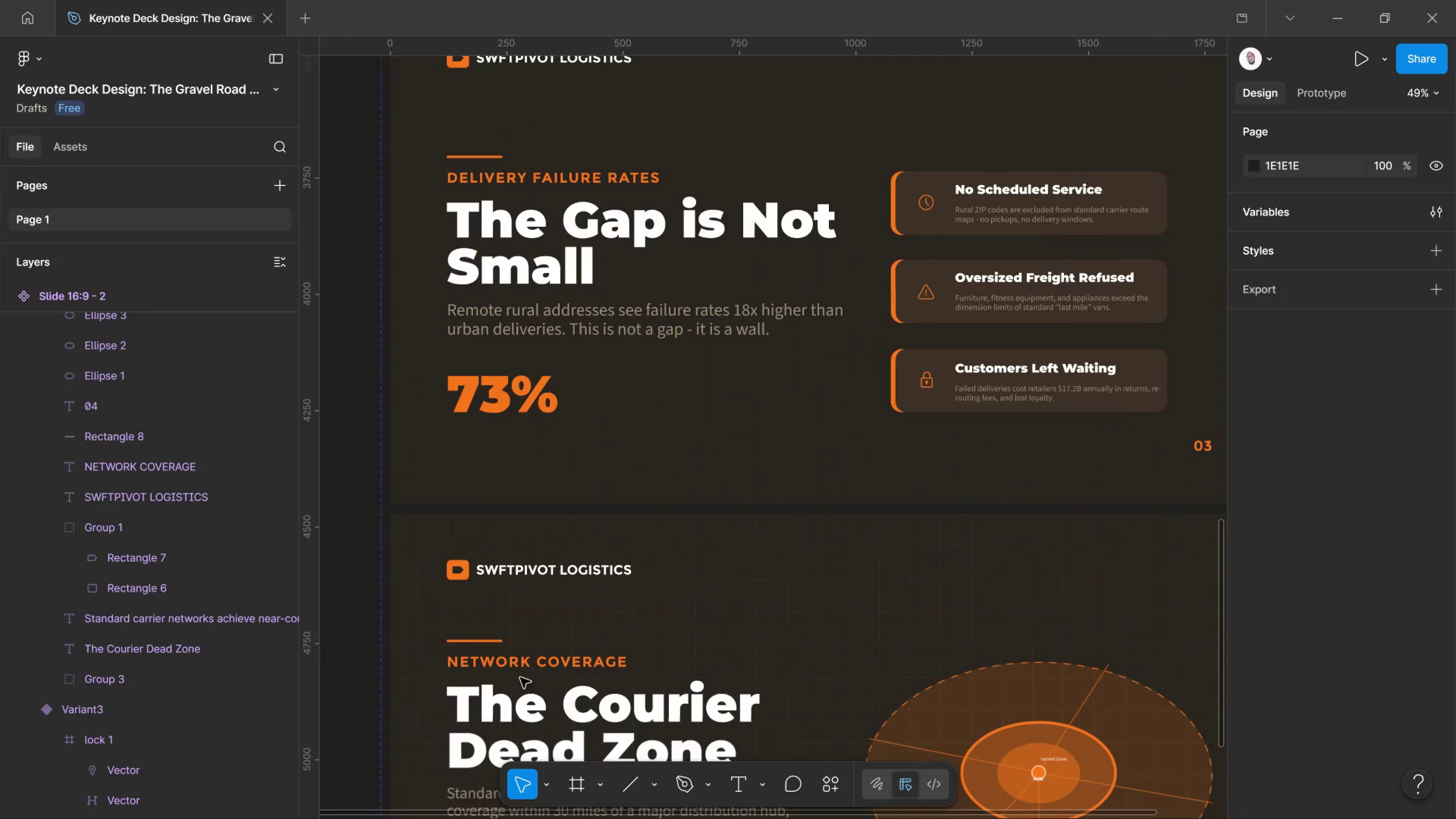 
hold_key(key=ControlLeft, duration=2.7)
 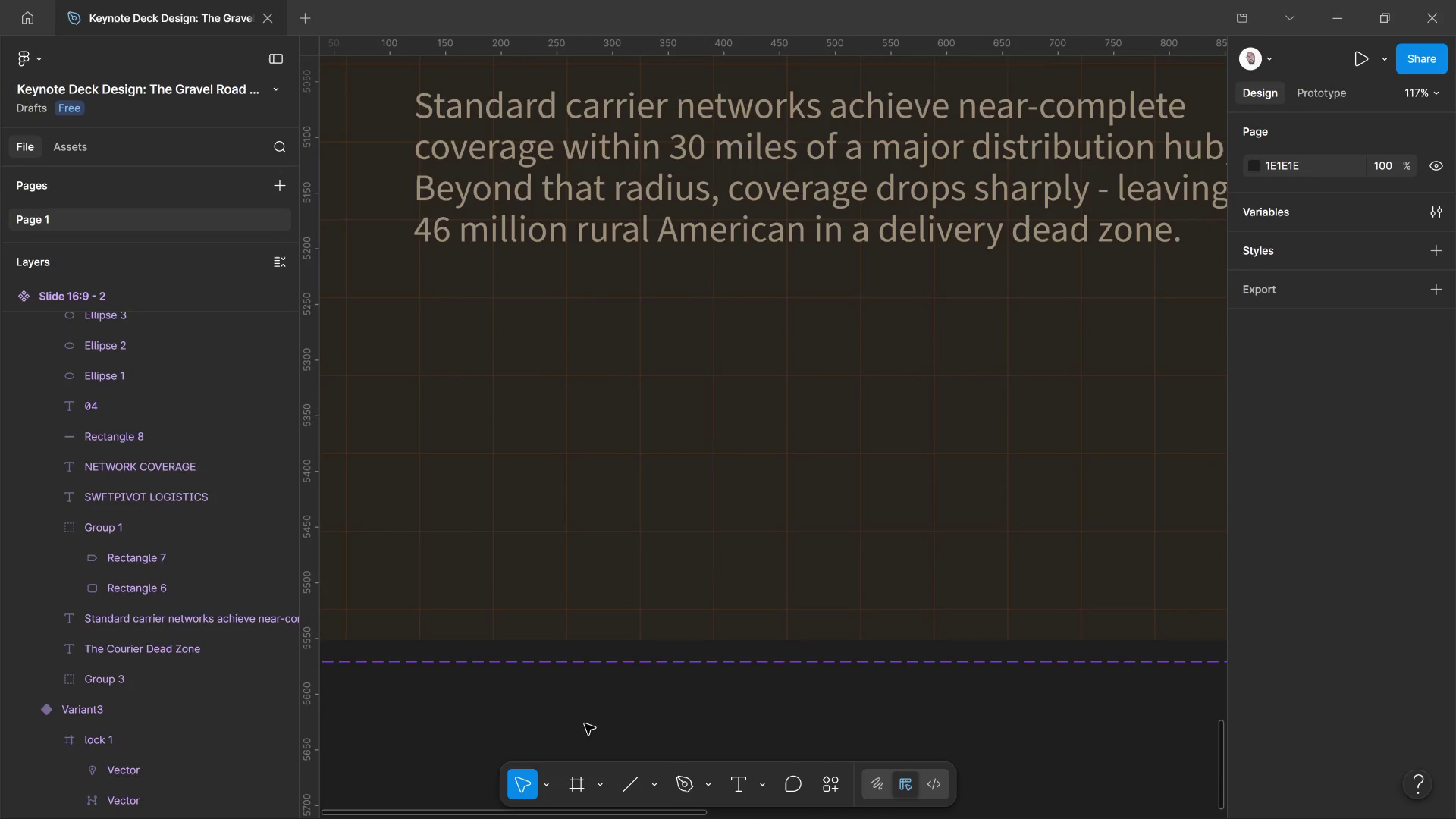 
scroll: coordinate [484, 460], scroll_direction: up, amount: 15.0
 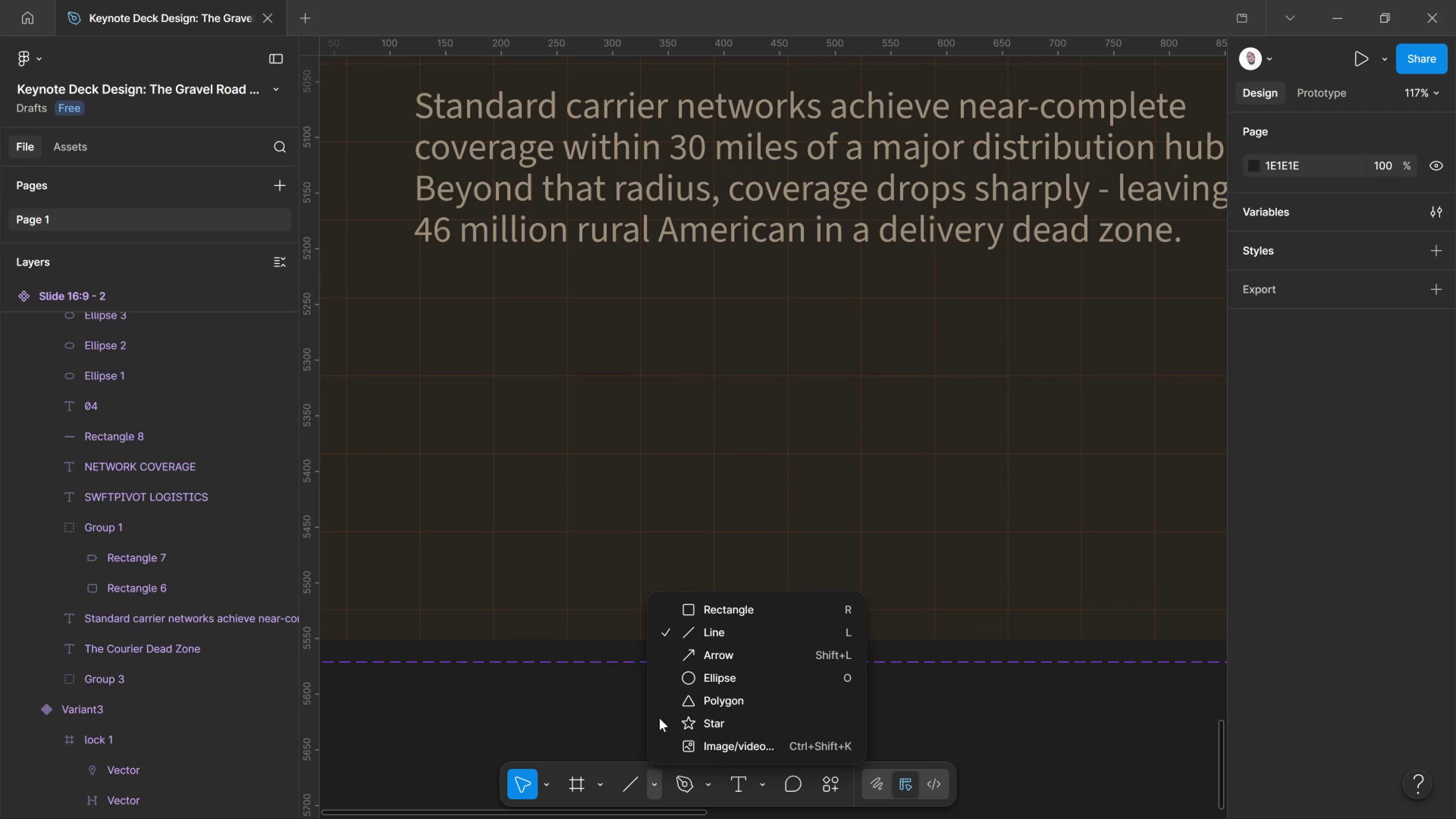 
left_click([712, 614])
 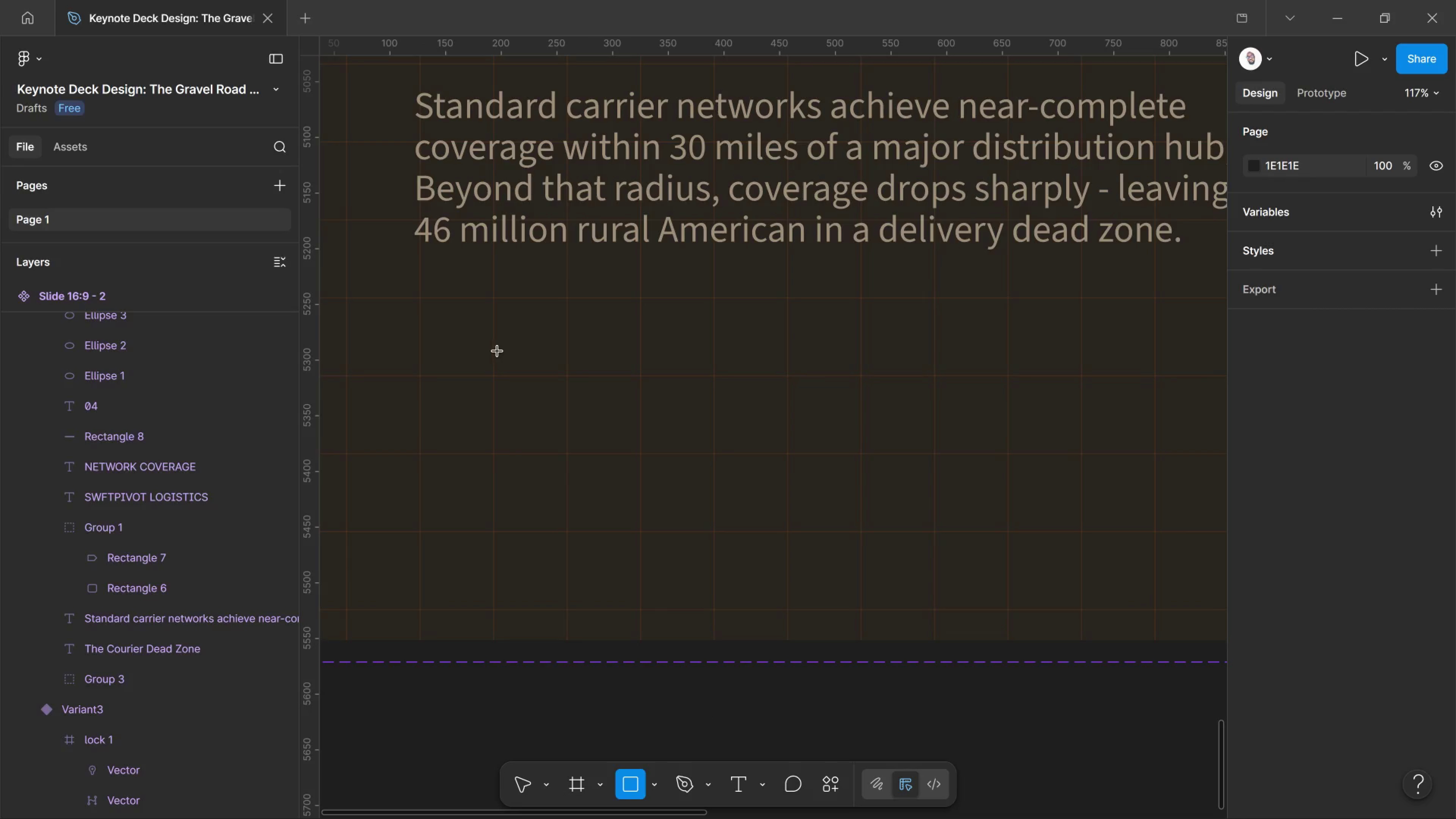 
left_click_drag(start_coordinate=[497, 351], to_coordinate=[572, 356])
 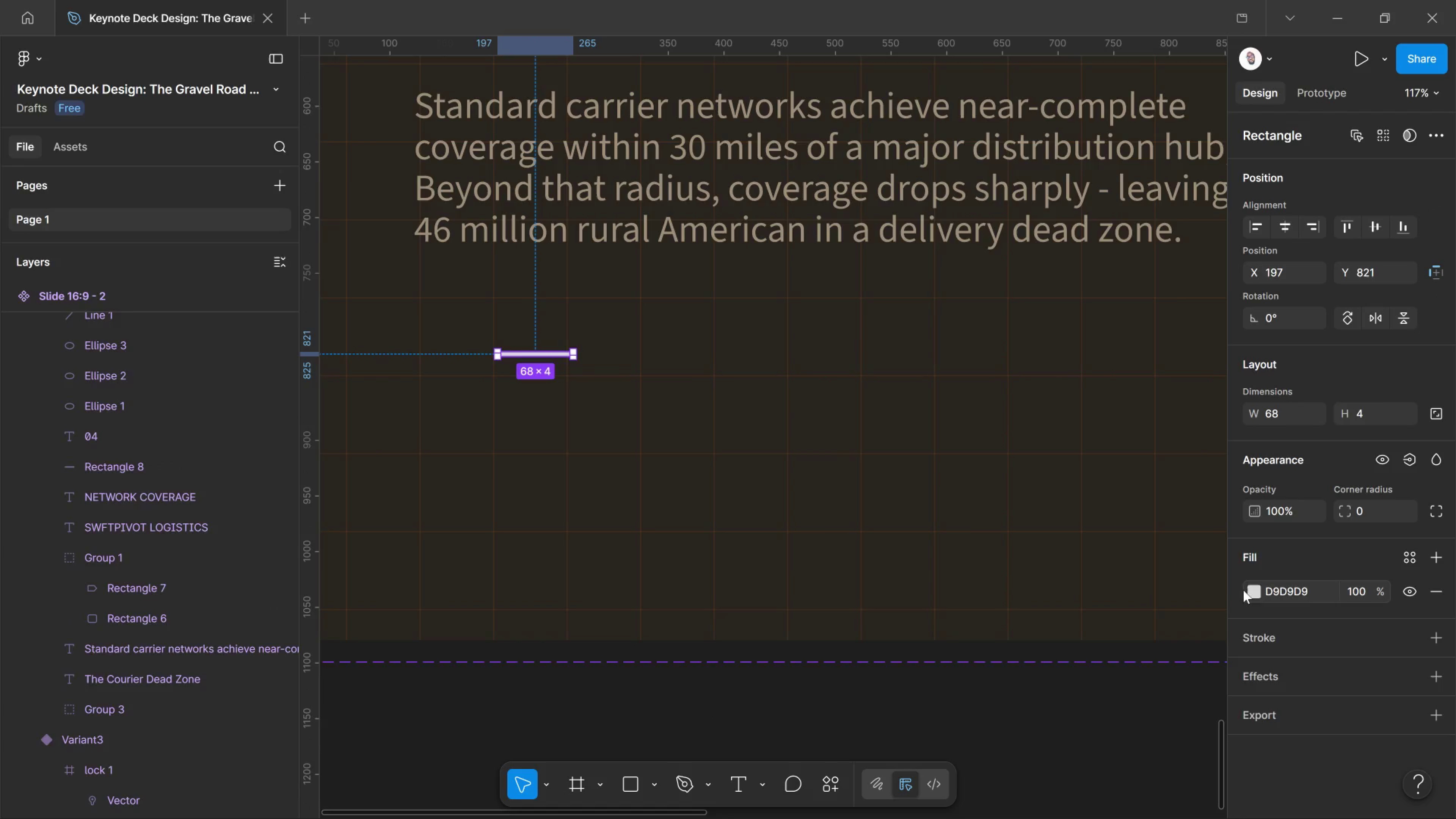 
left_click([1253, 589])
 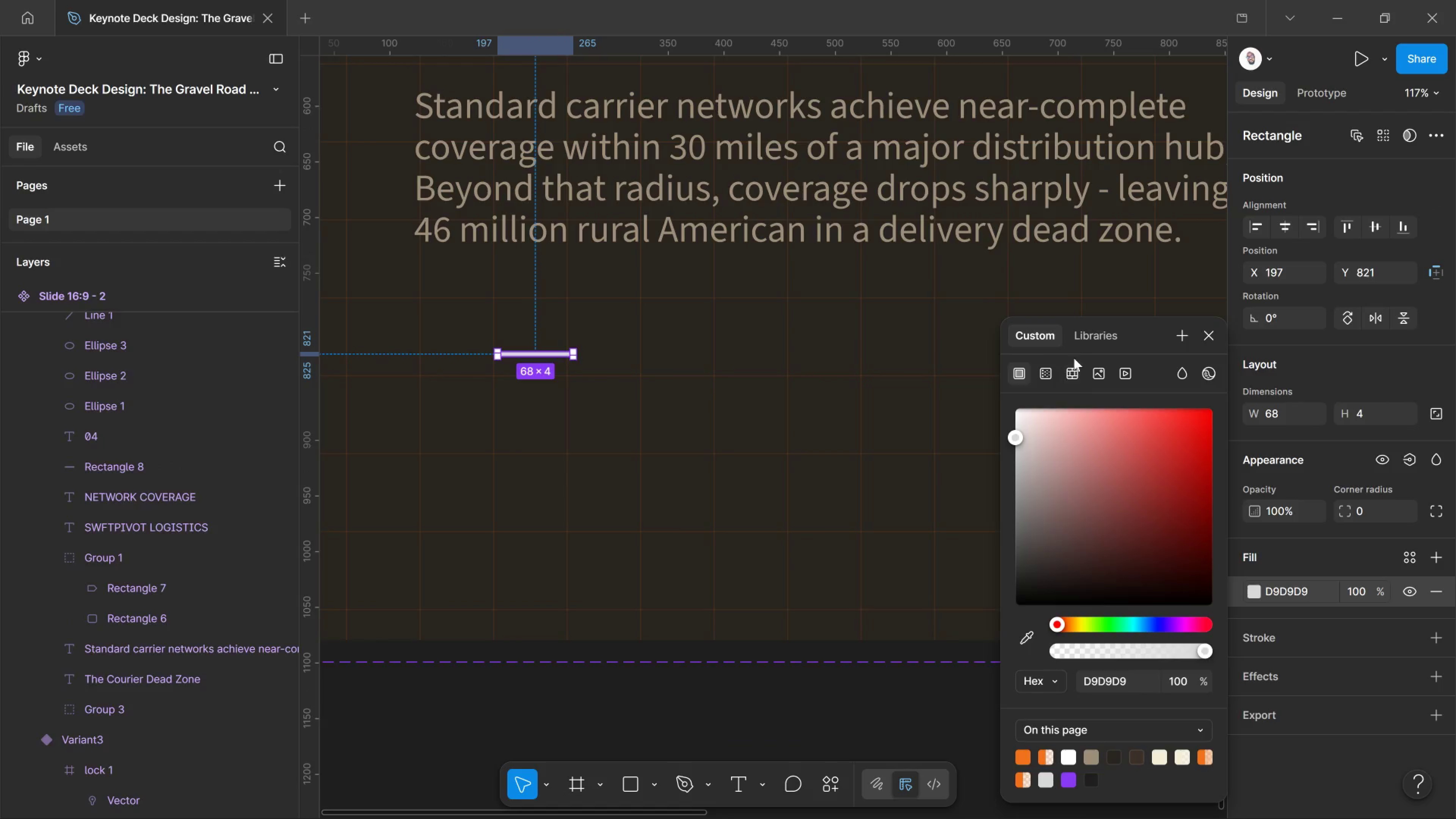 
left_click([1090, 331])
 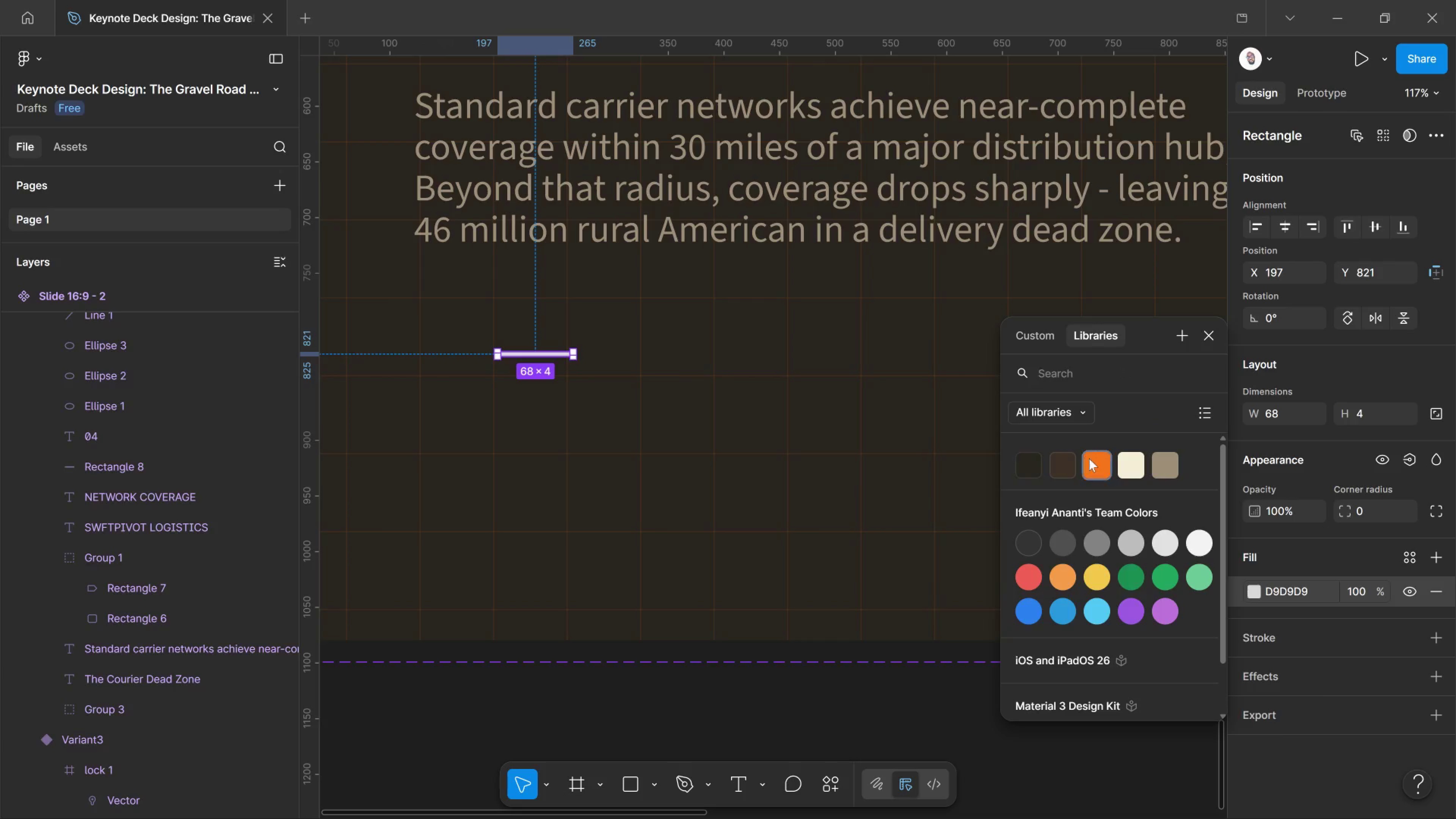 
left_click([1094, 465])
 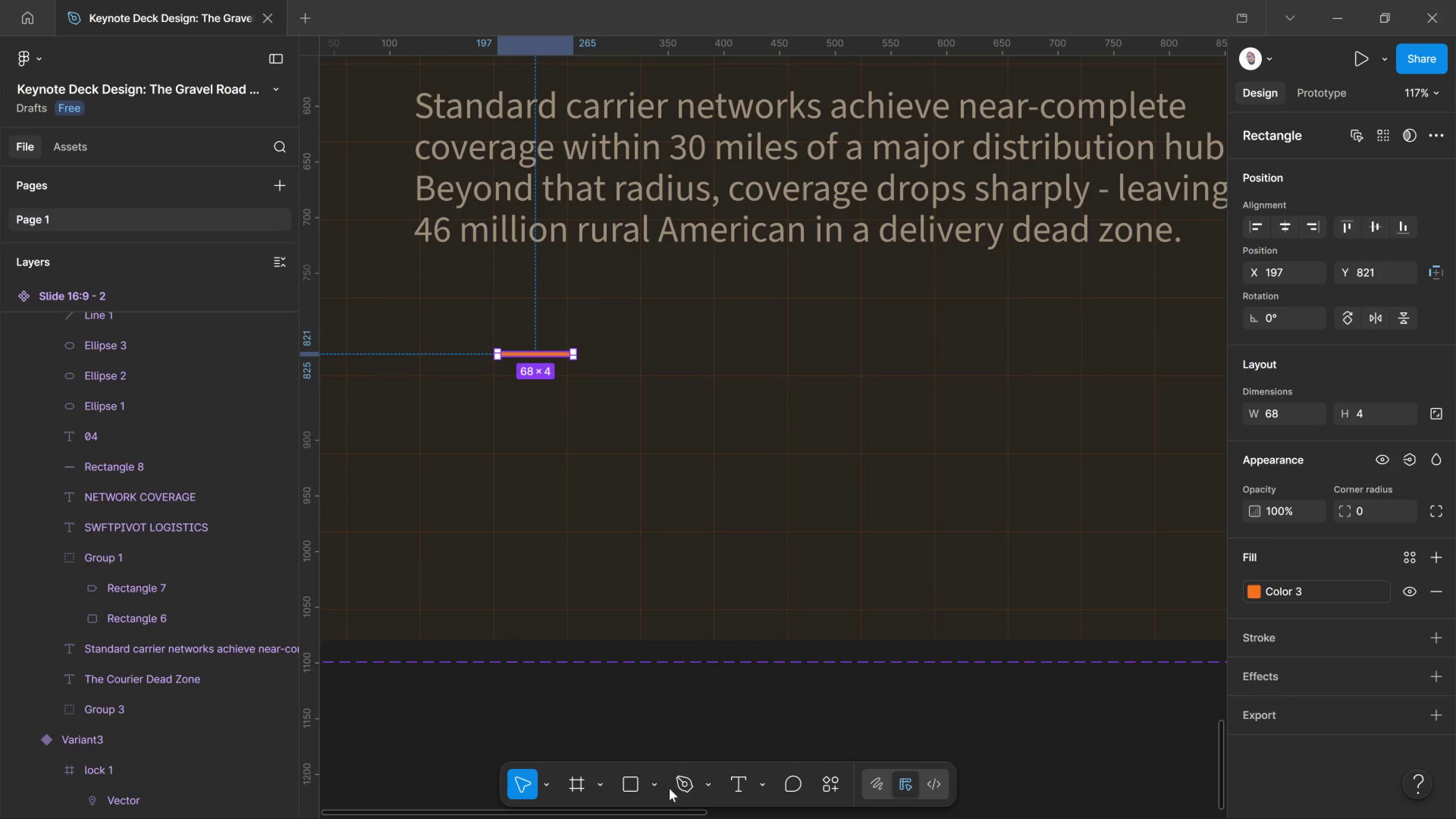 
wait(5.53)
 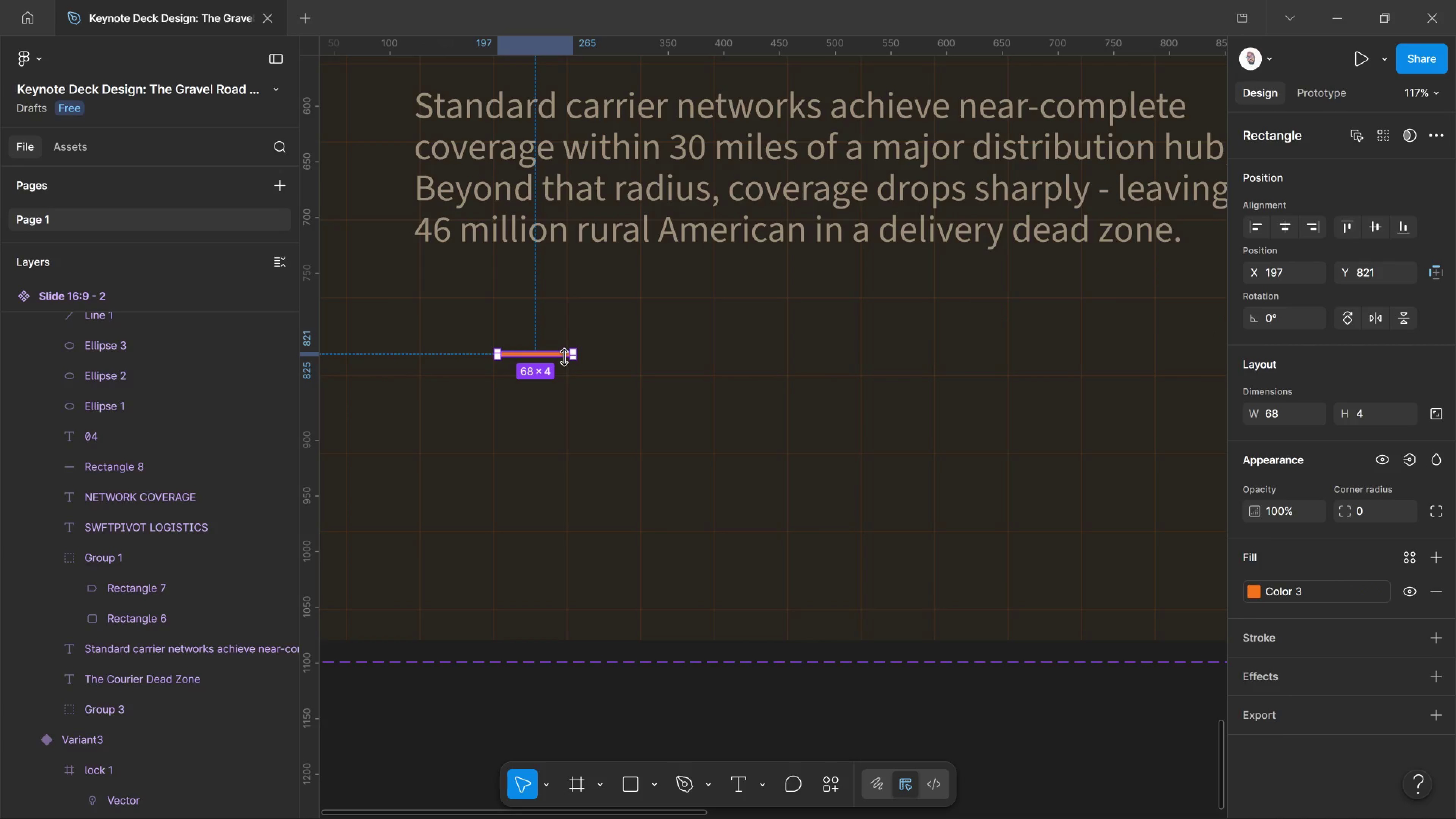 
left_click([693, 629])
 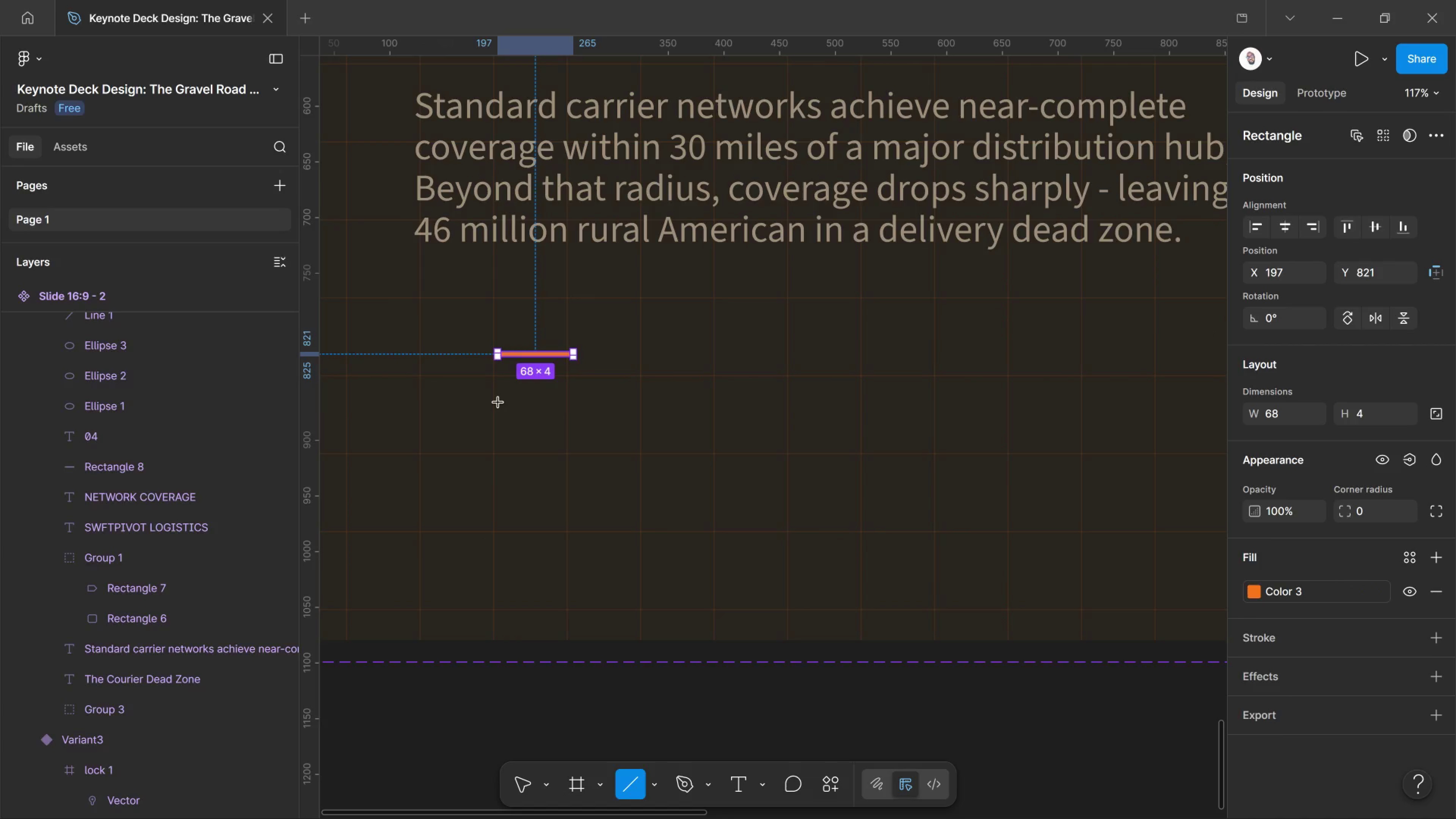 
left_click_drag(start_coordinate=[498, 403], to_coordinate=[571, 402])
 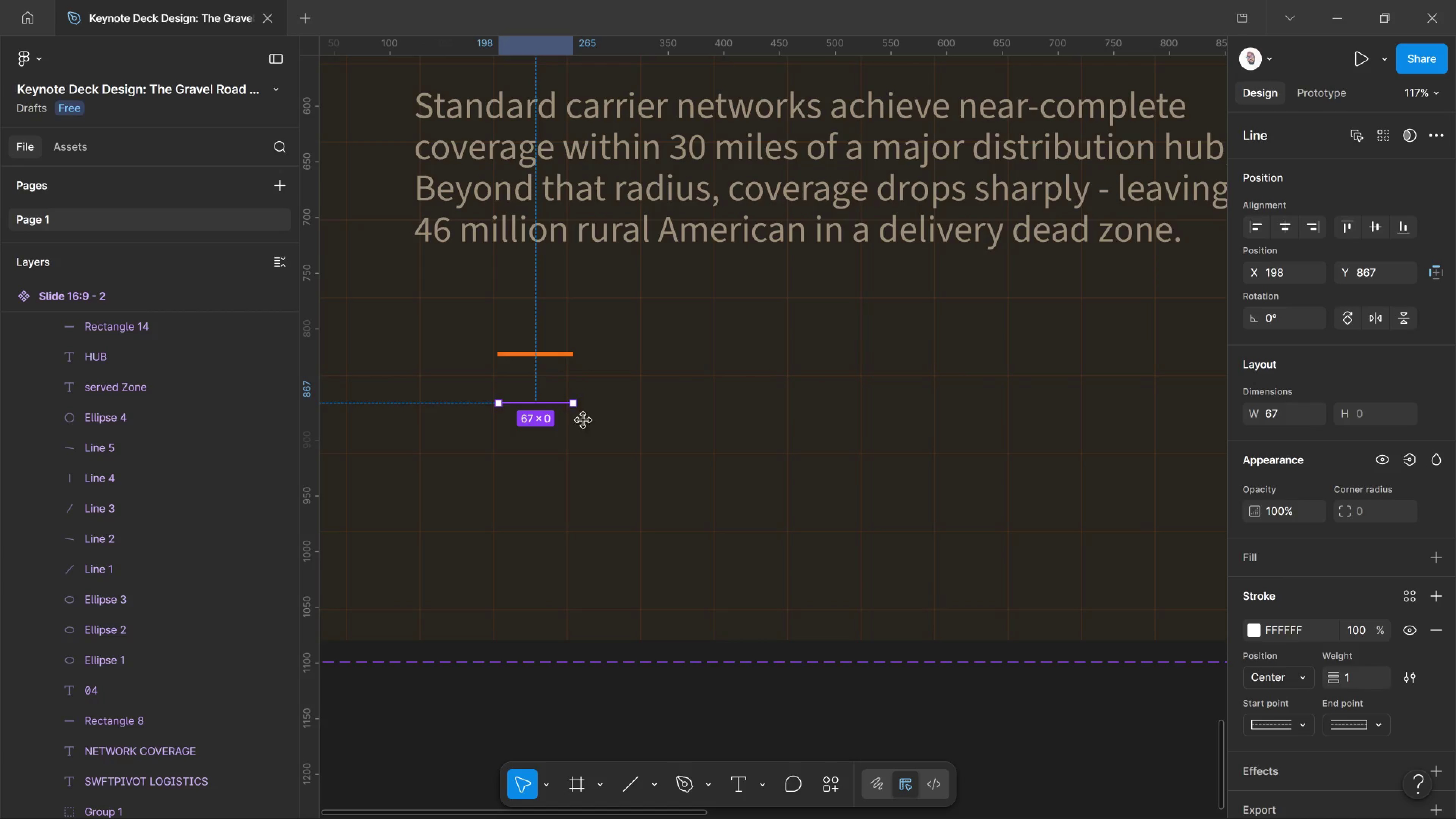 
hold_key(key=ShiftLeft, duration=1.39)
 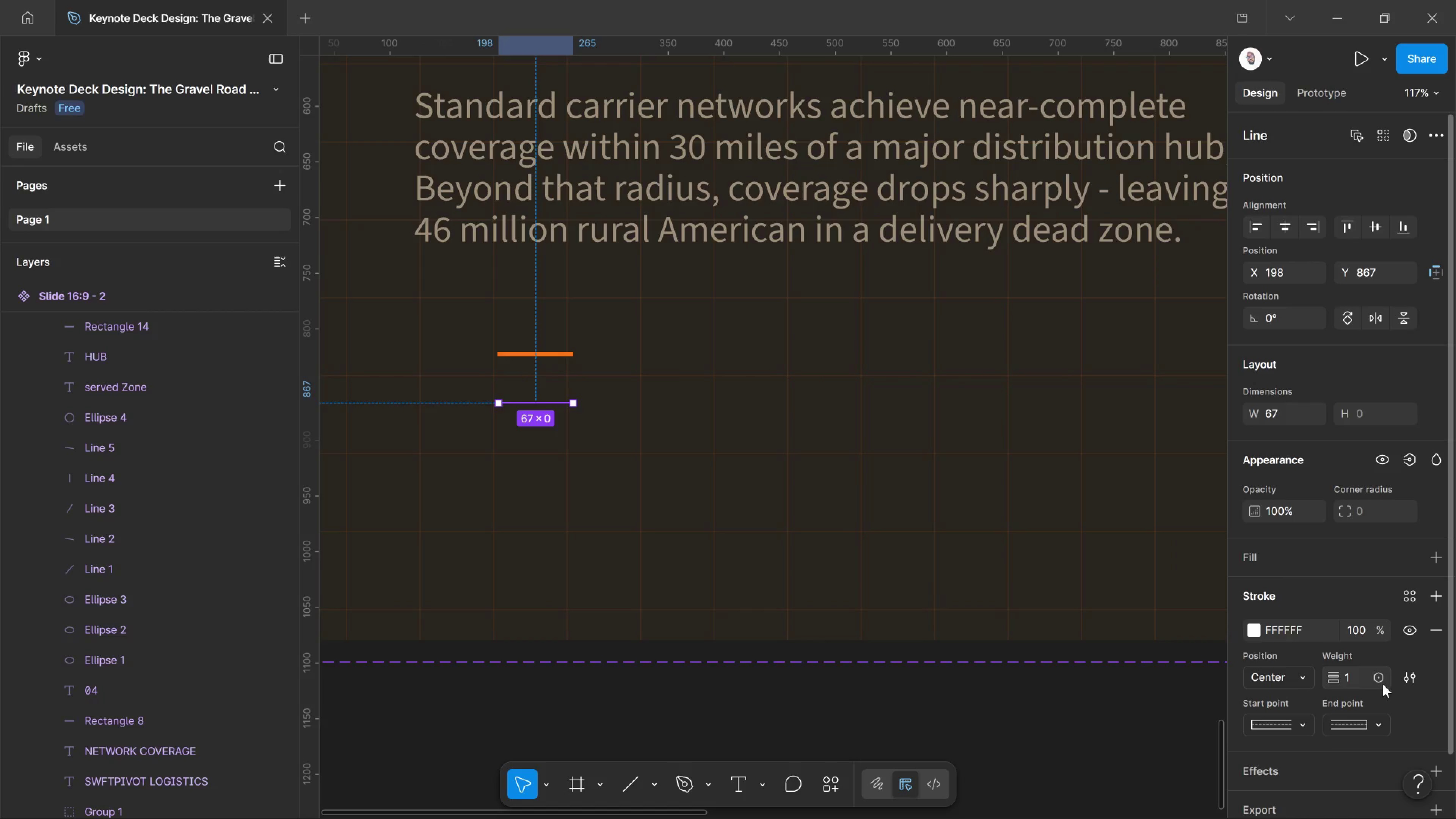 
wait(5.63)
 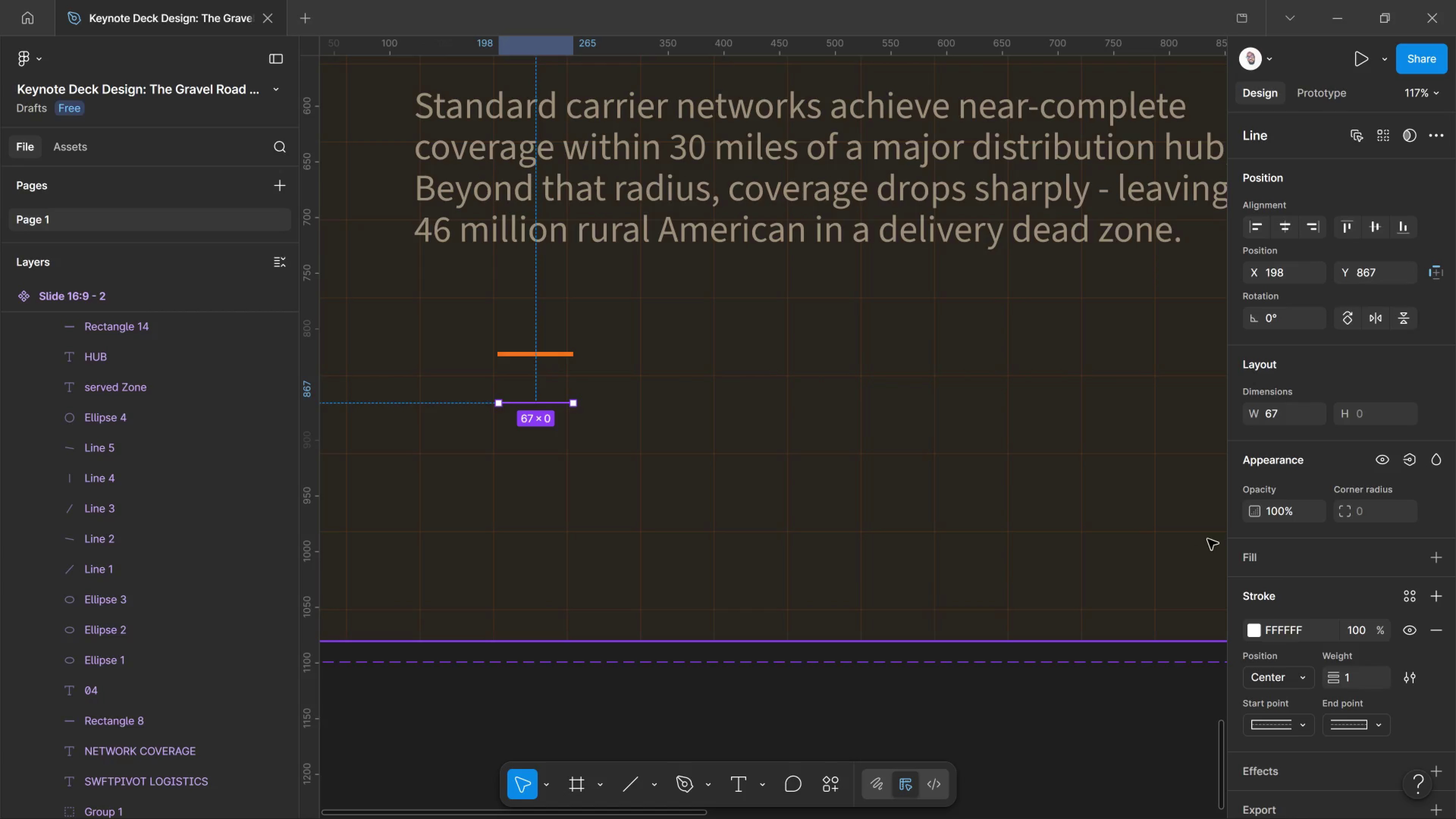 
left_click([1301, 678])
 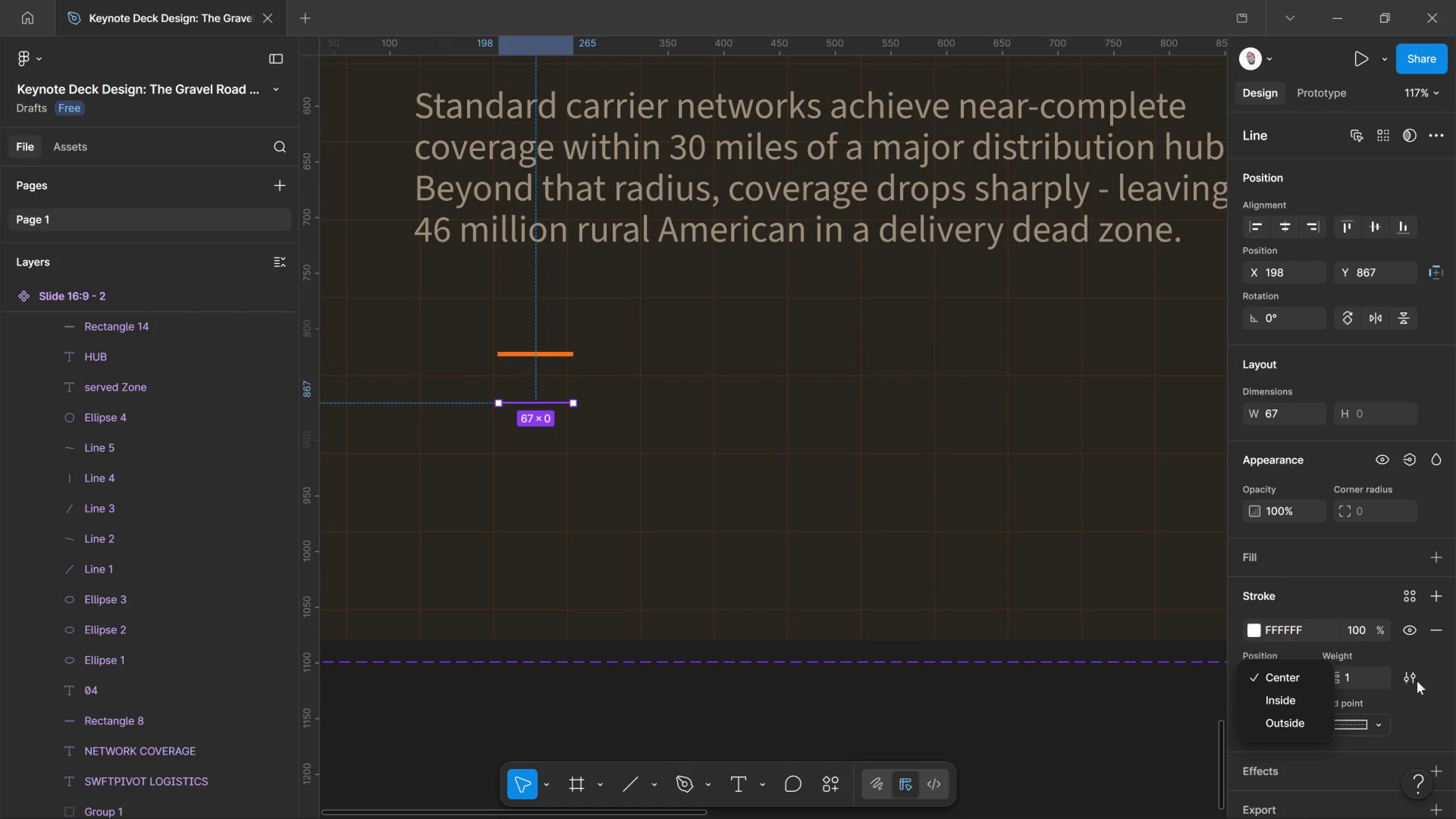 
left_click([1415, 682])
 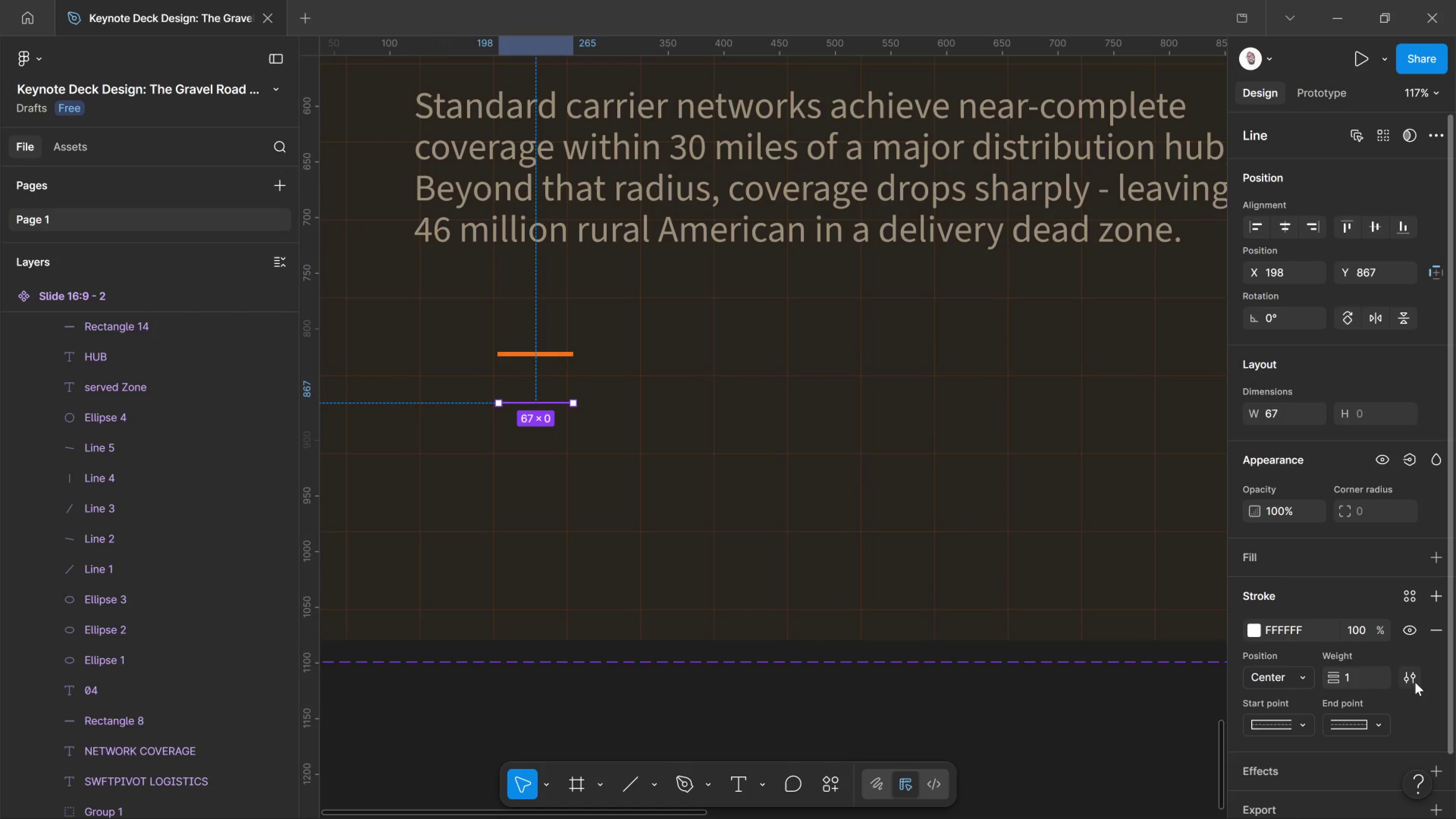 
left_click([1415, 682])
 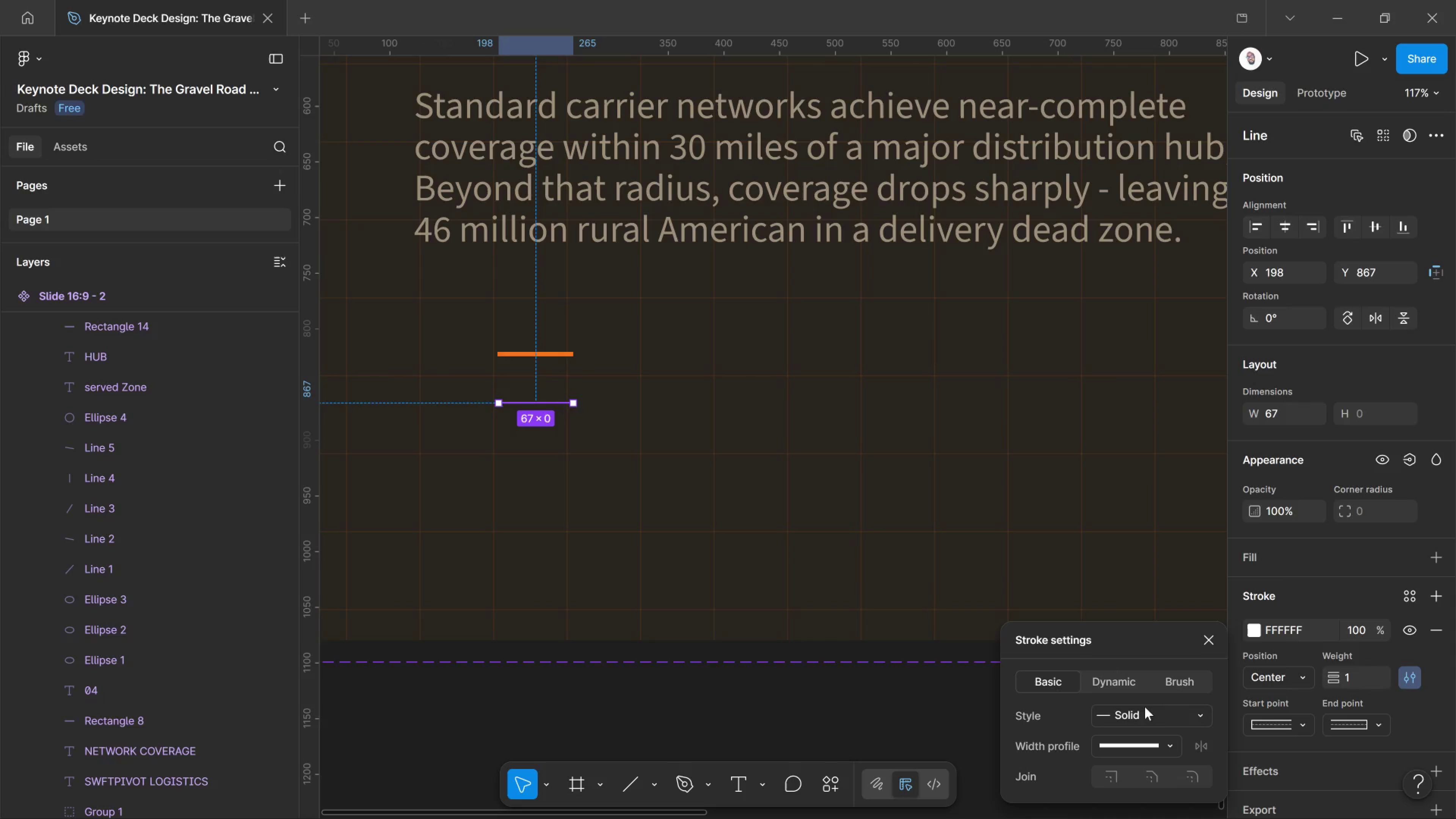 
left_click([1169, 748])
 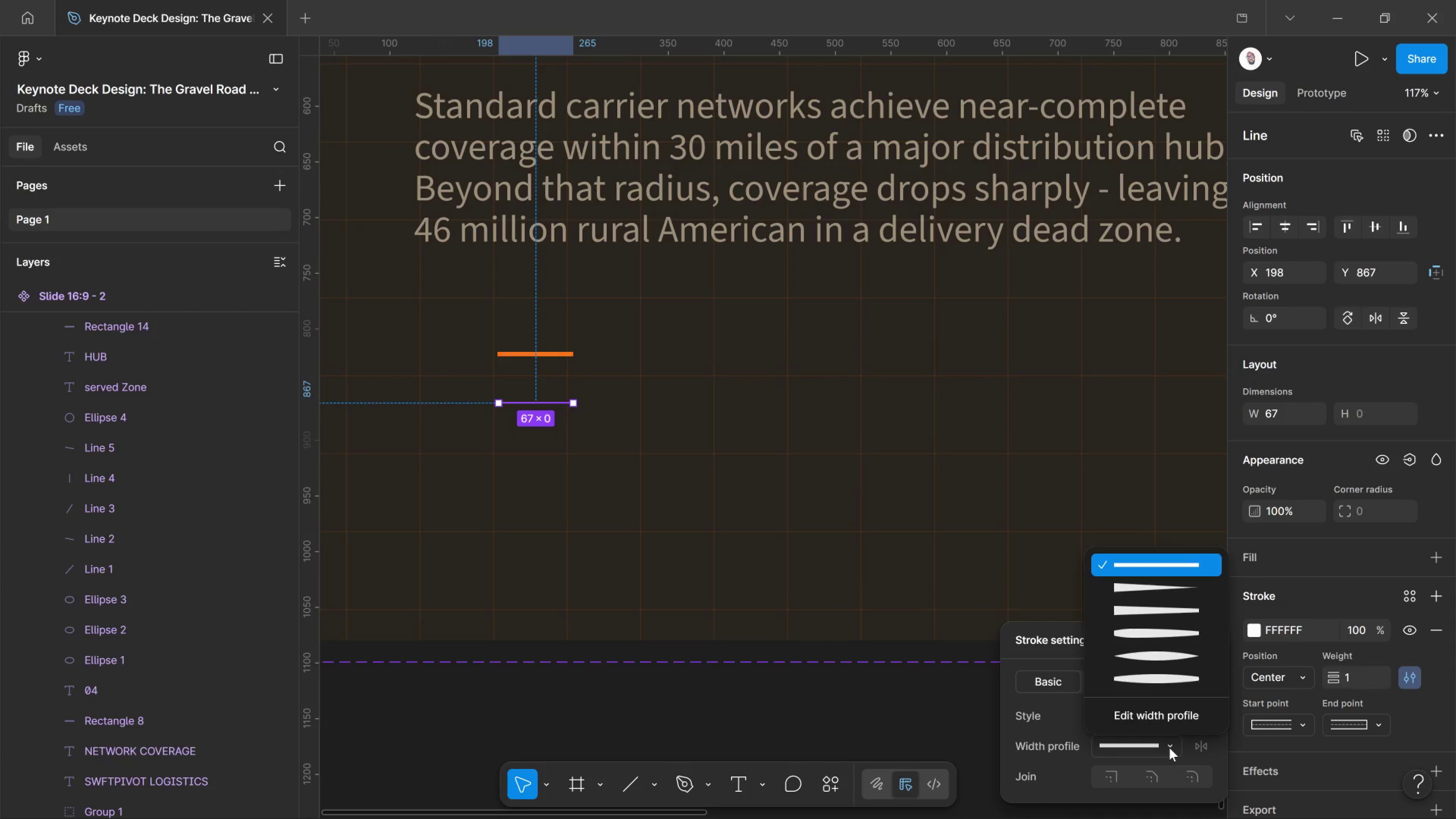 
left_click([1169, 748])
 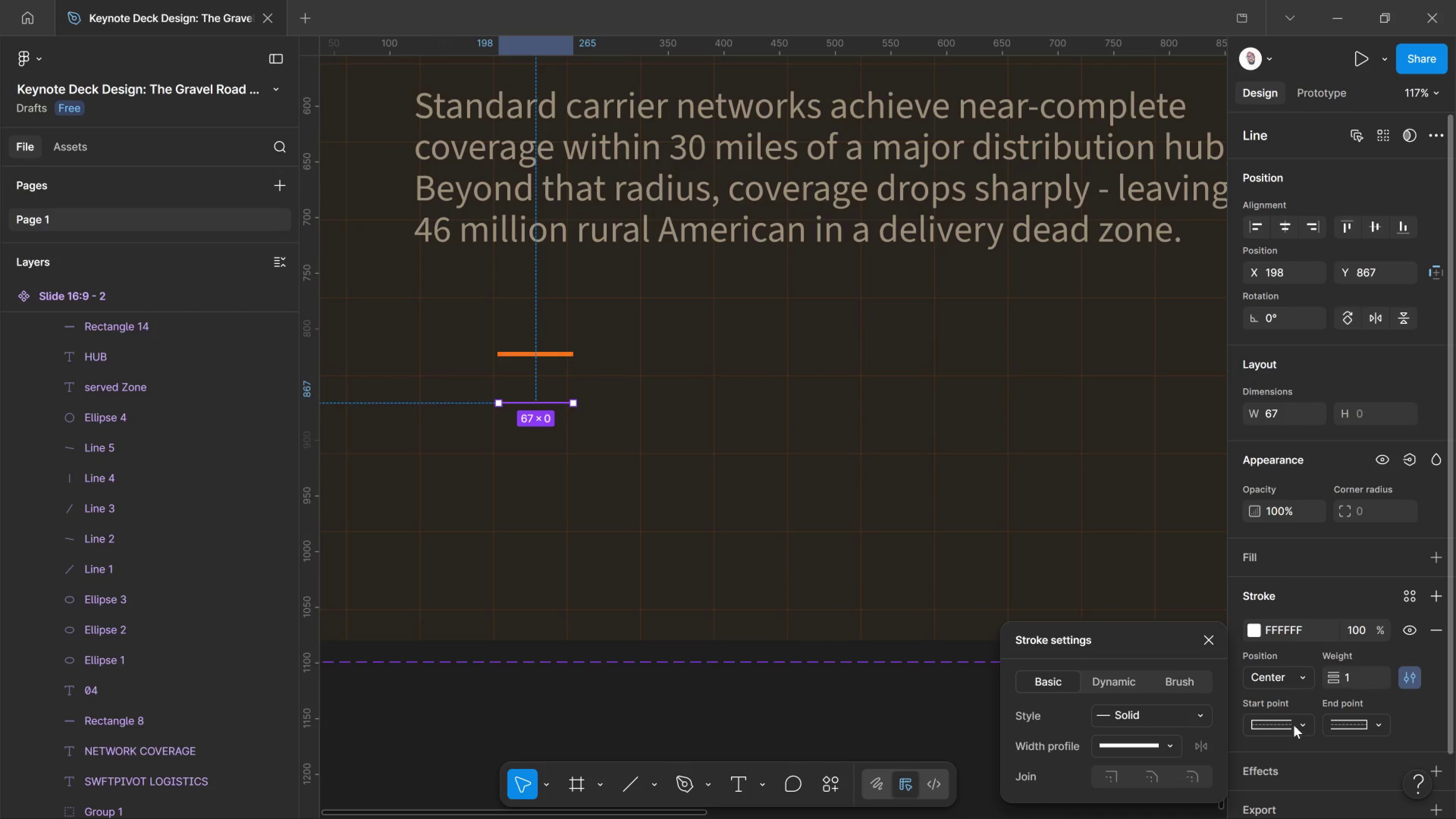 
mouse_move([1310, 722])
 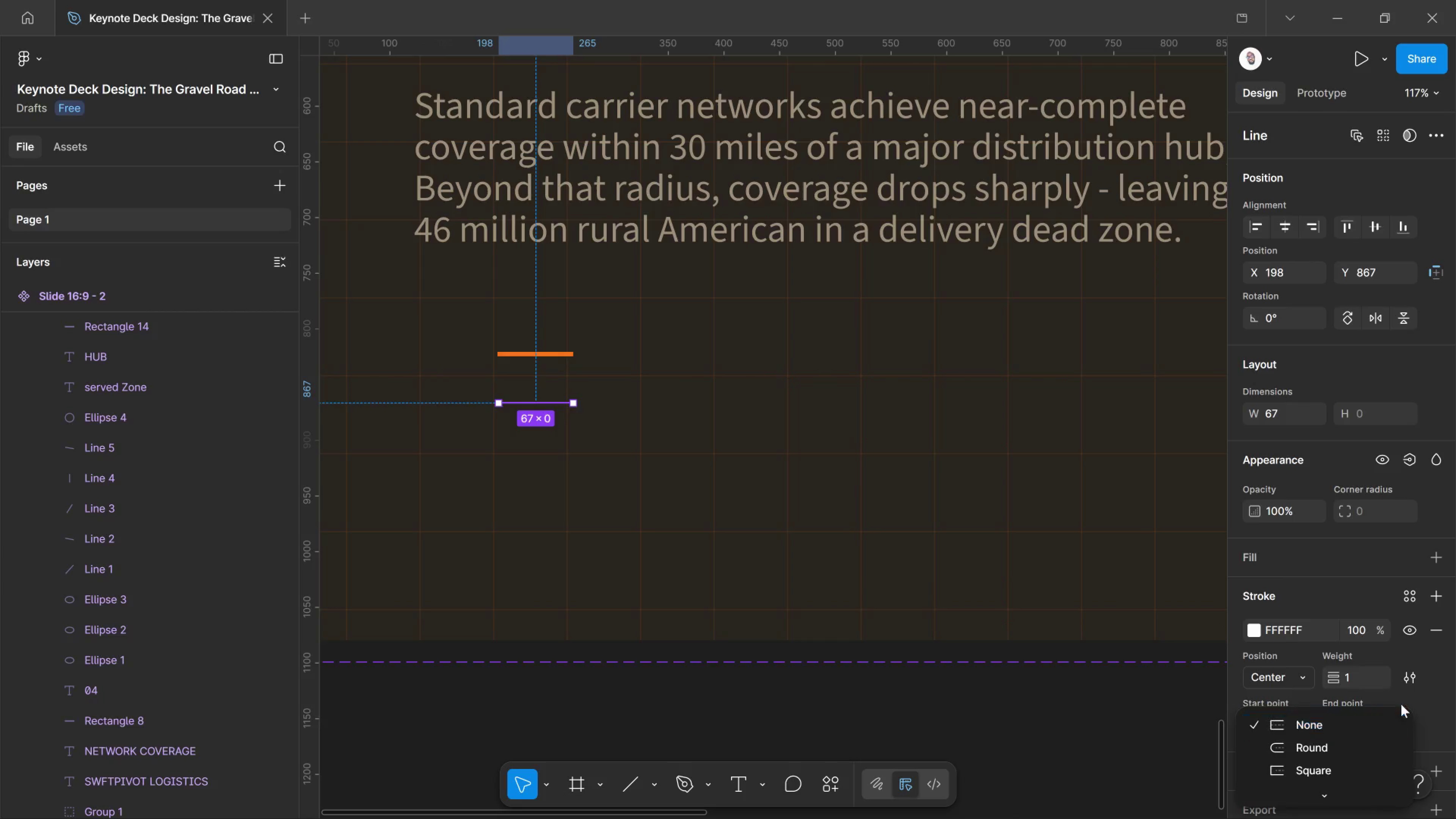 
left_click([1407, 699])
 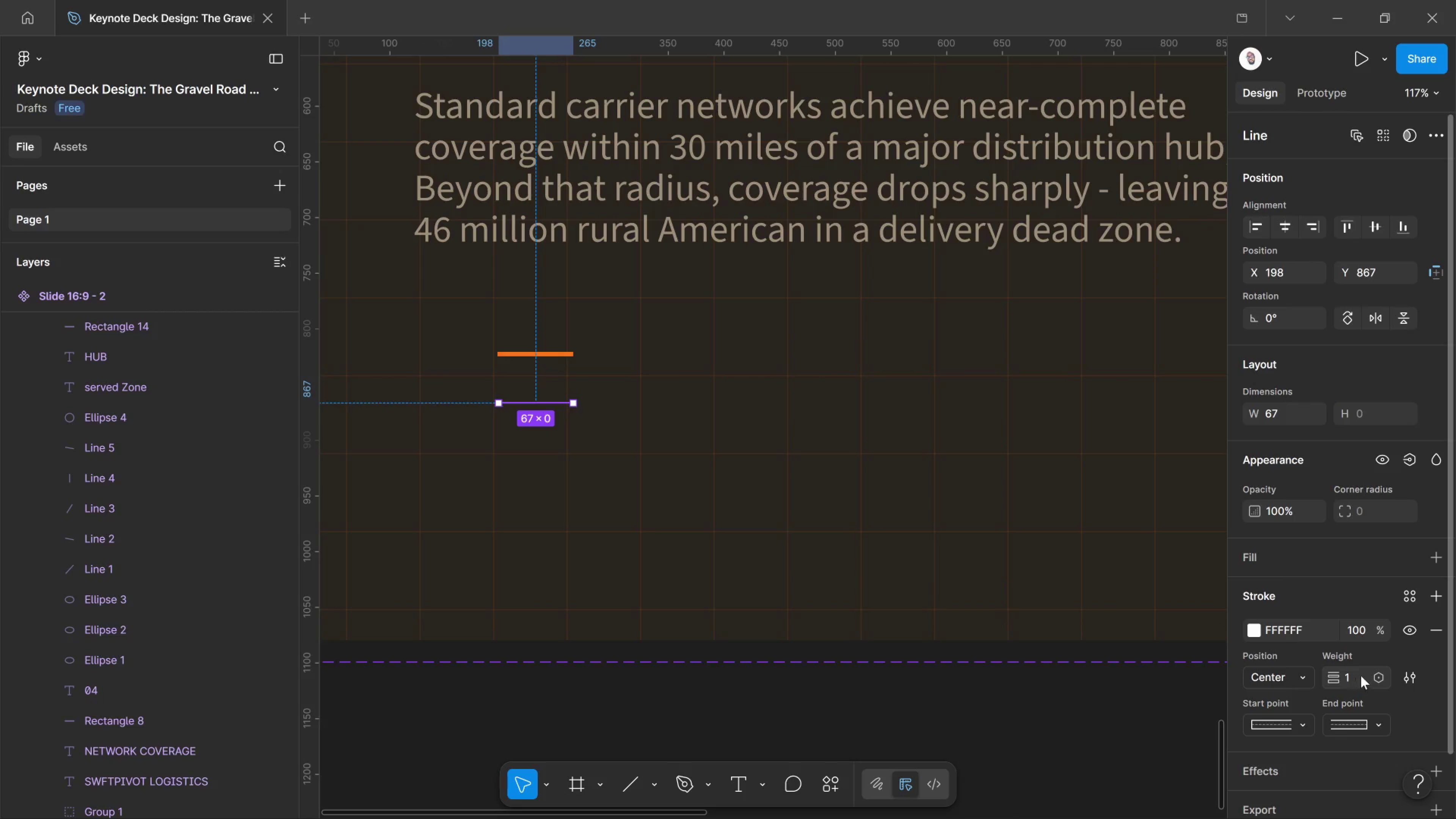 
left_click([1374, 671])
 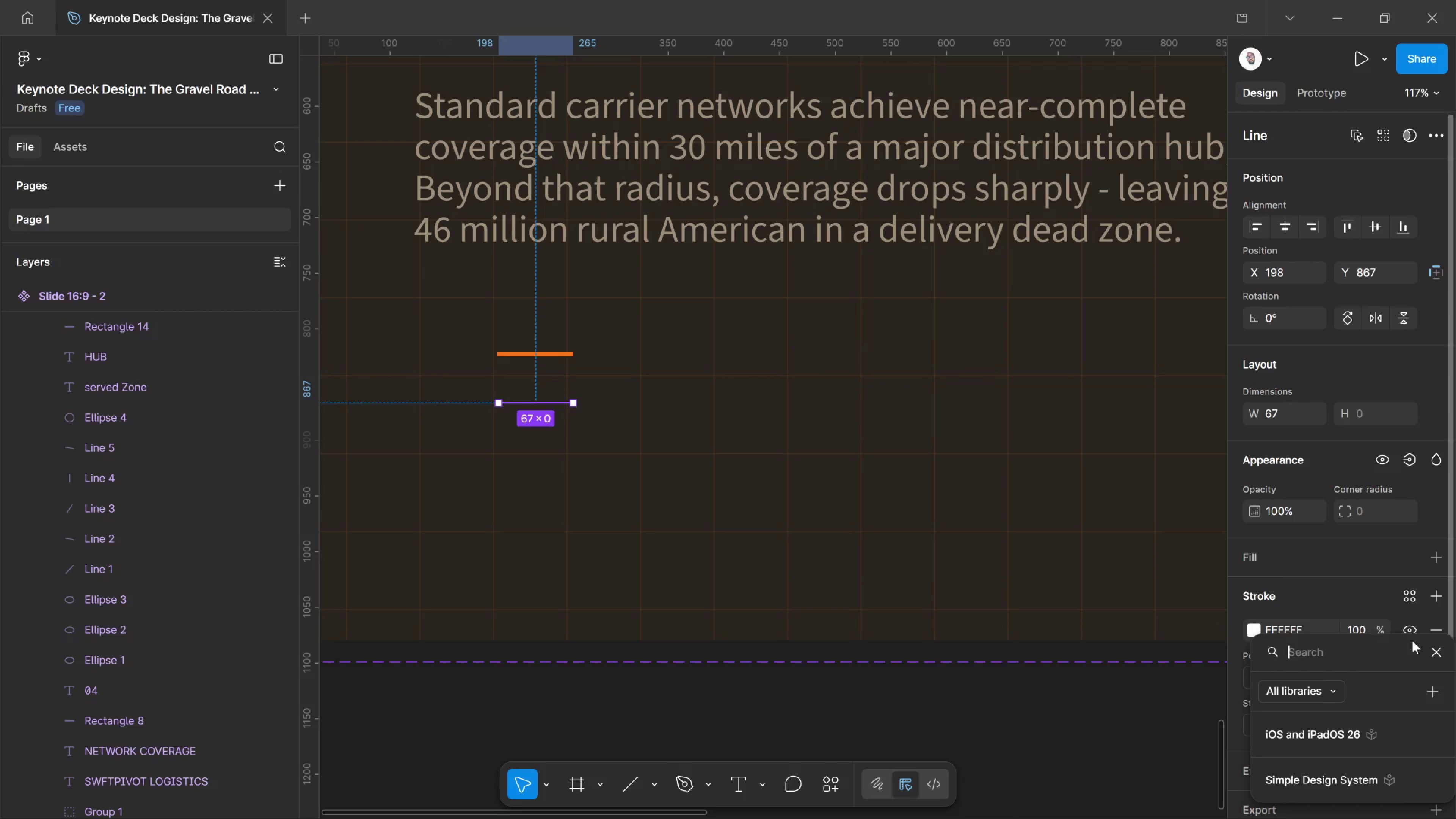 
left_click_drag(start_coordinate=[1417, 646], to_coordinate=[1419, 647])
 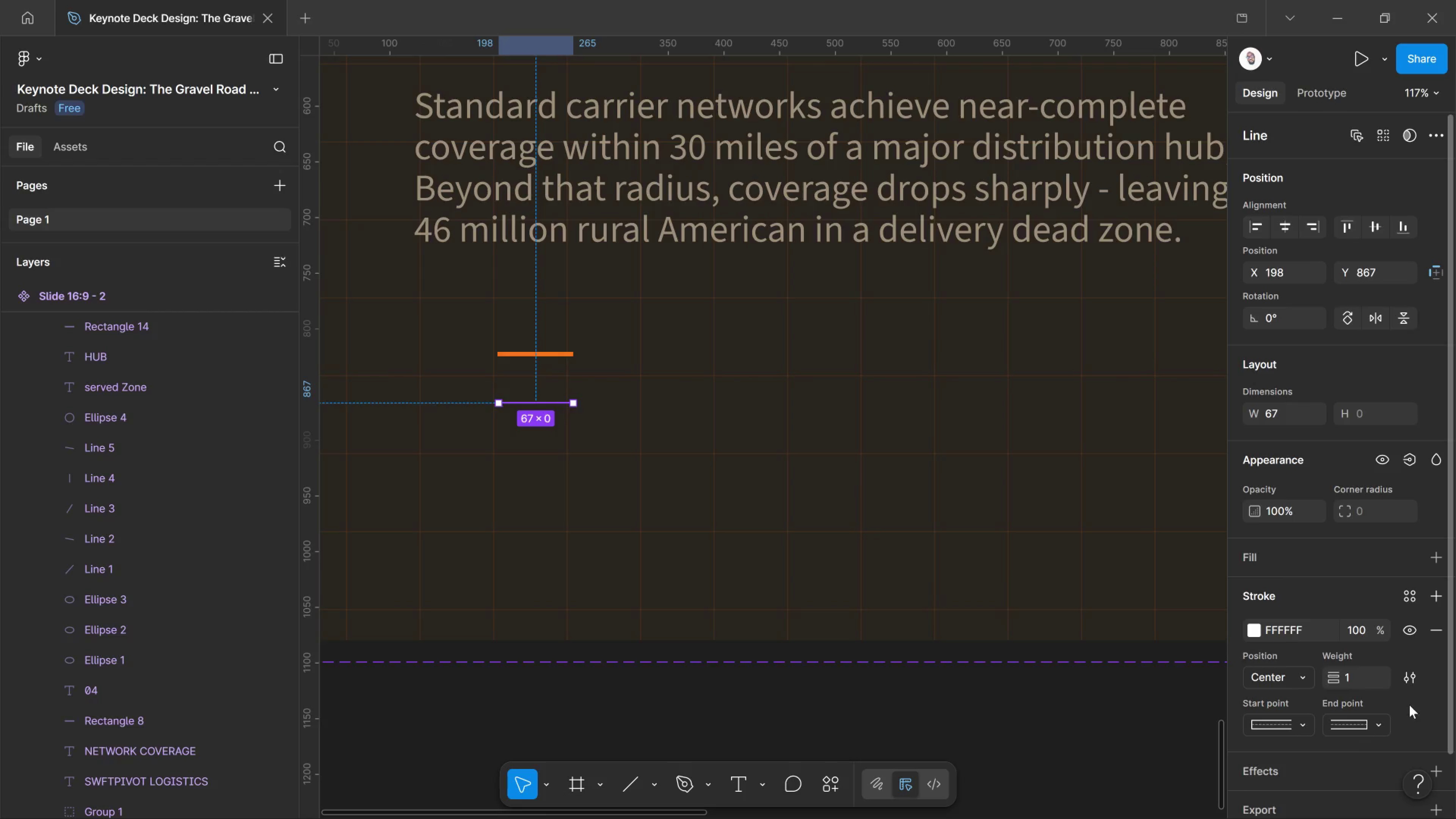 
left_click([1405, 682])
 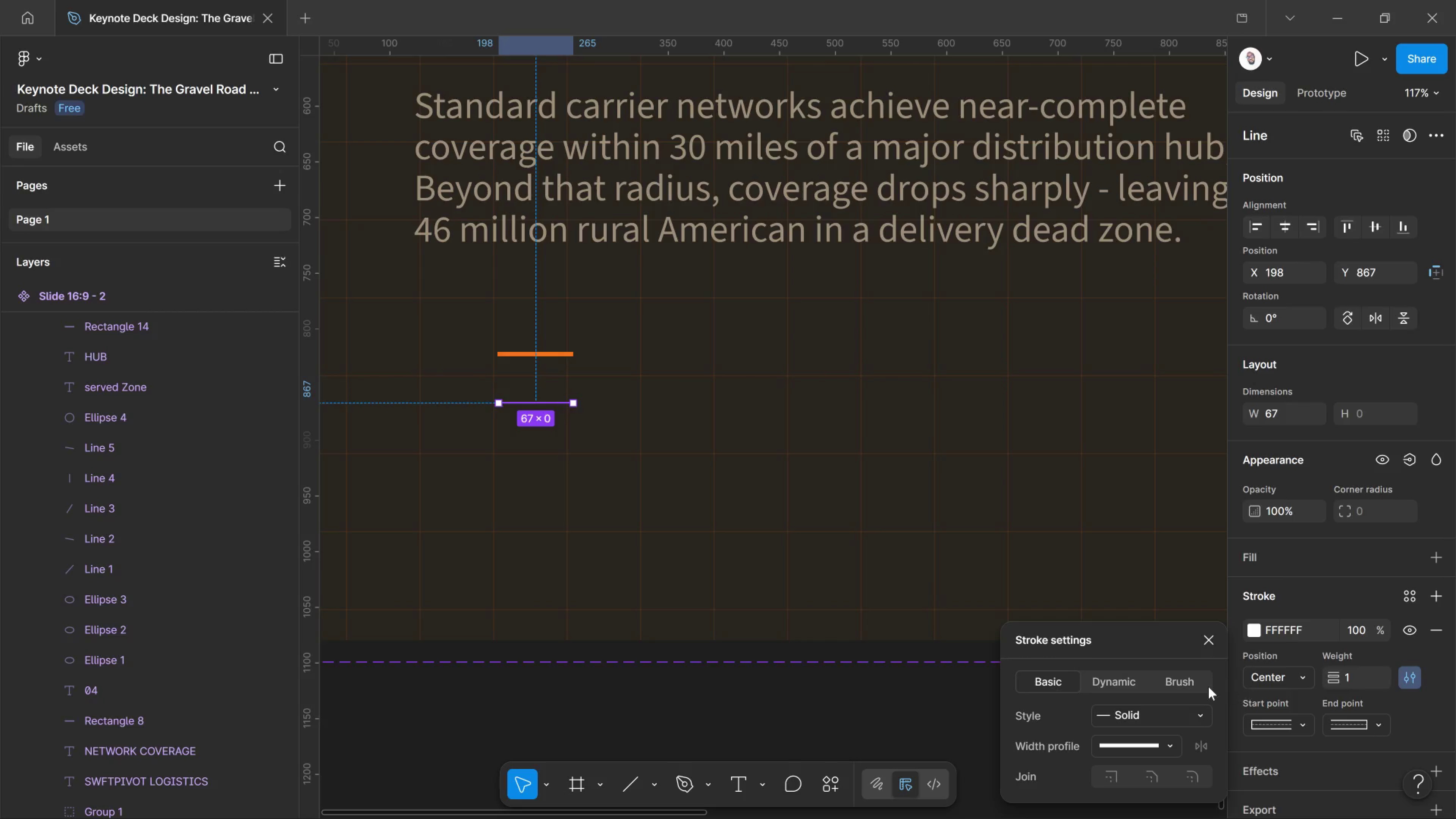 
left_click([1194, 681])
 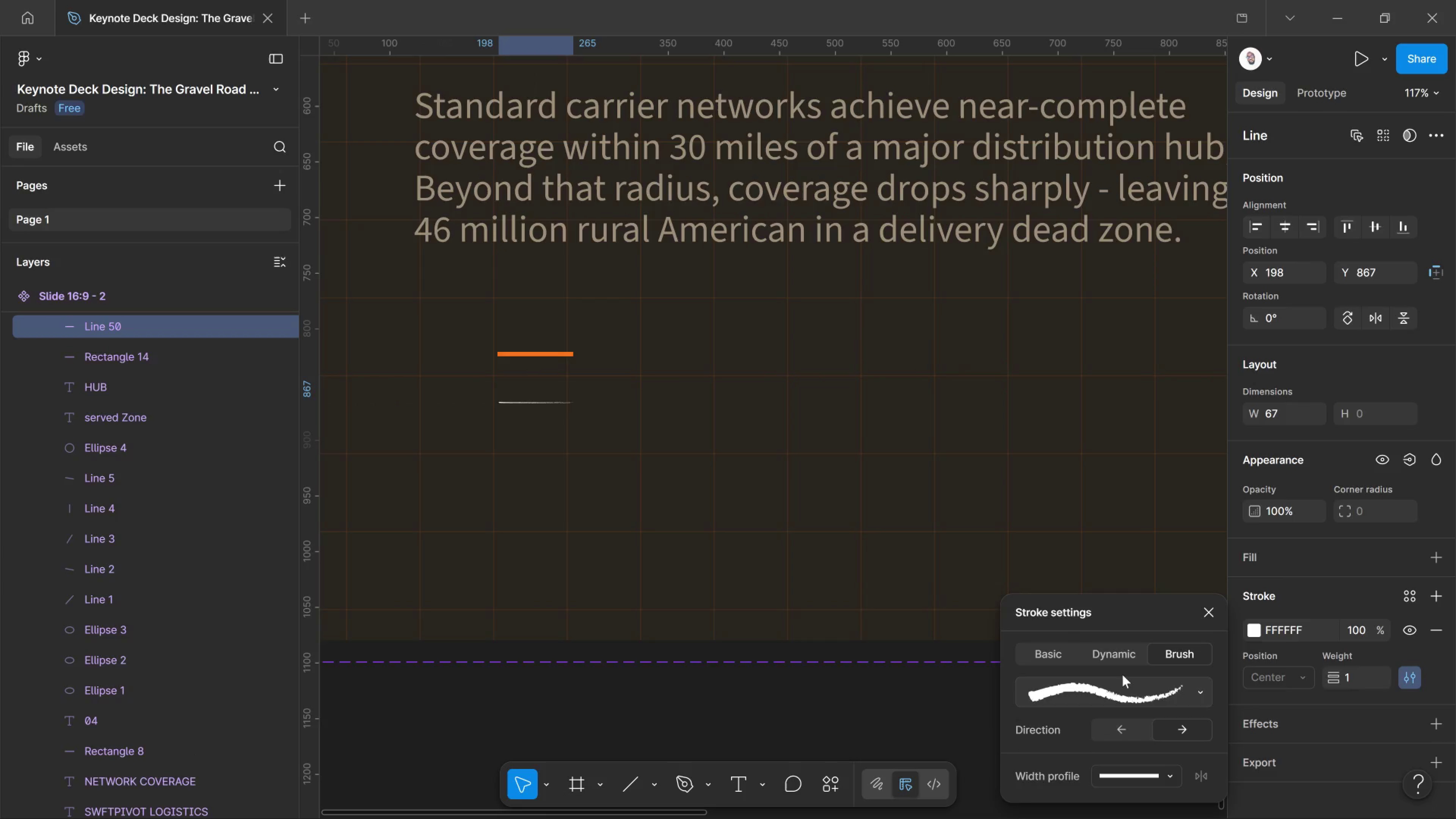 
left_click([1117, 670])
 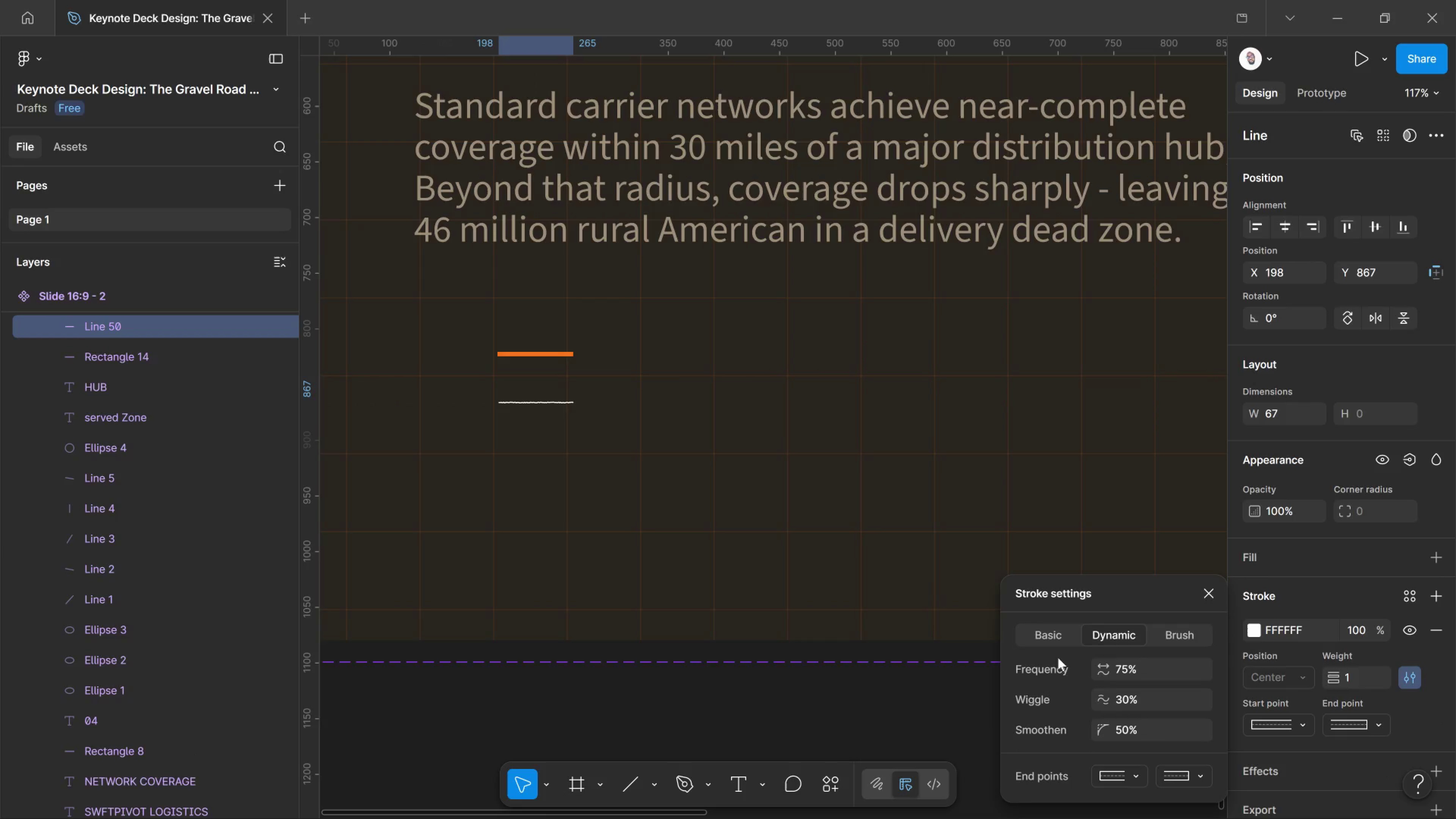 
left_click([1057, 639])
 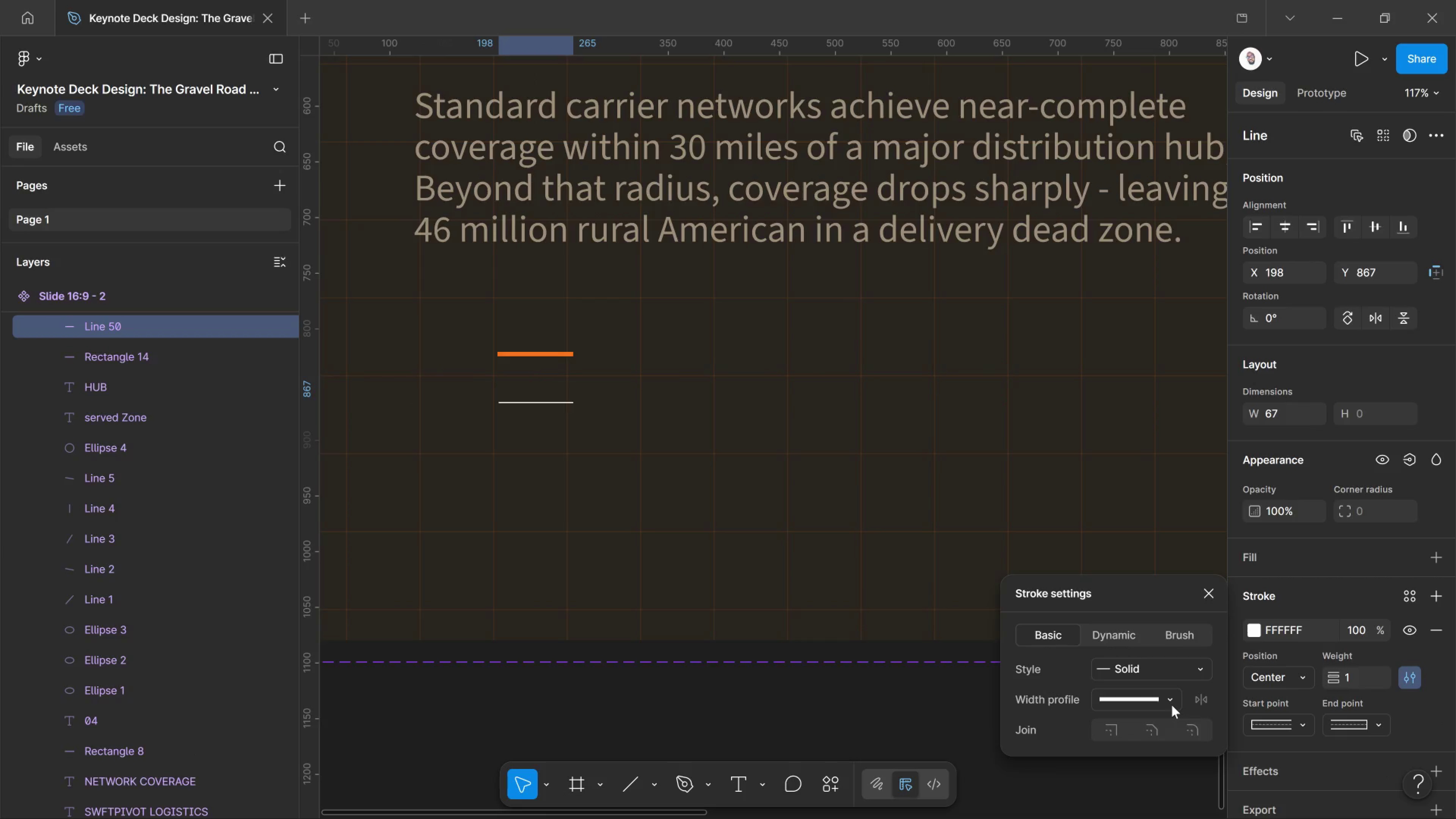 
left_click([1189, 679])
 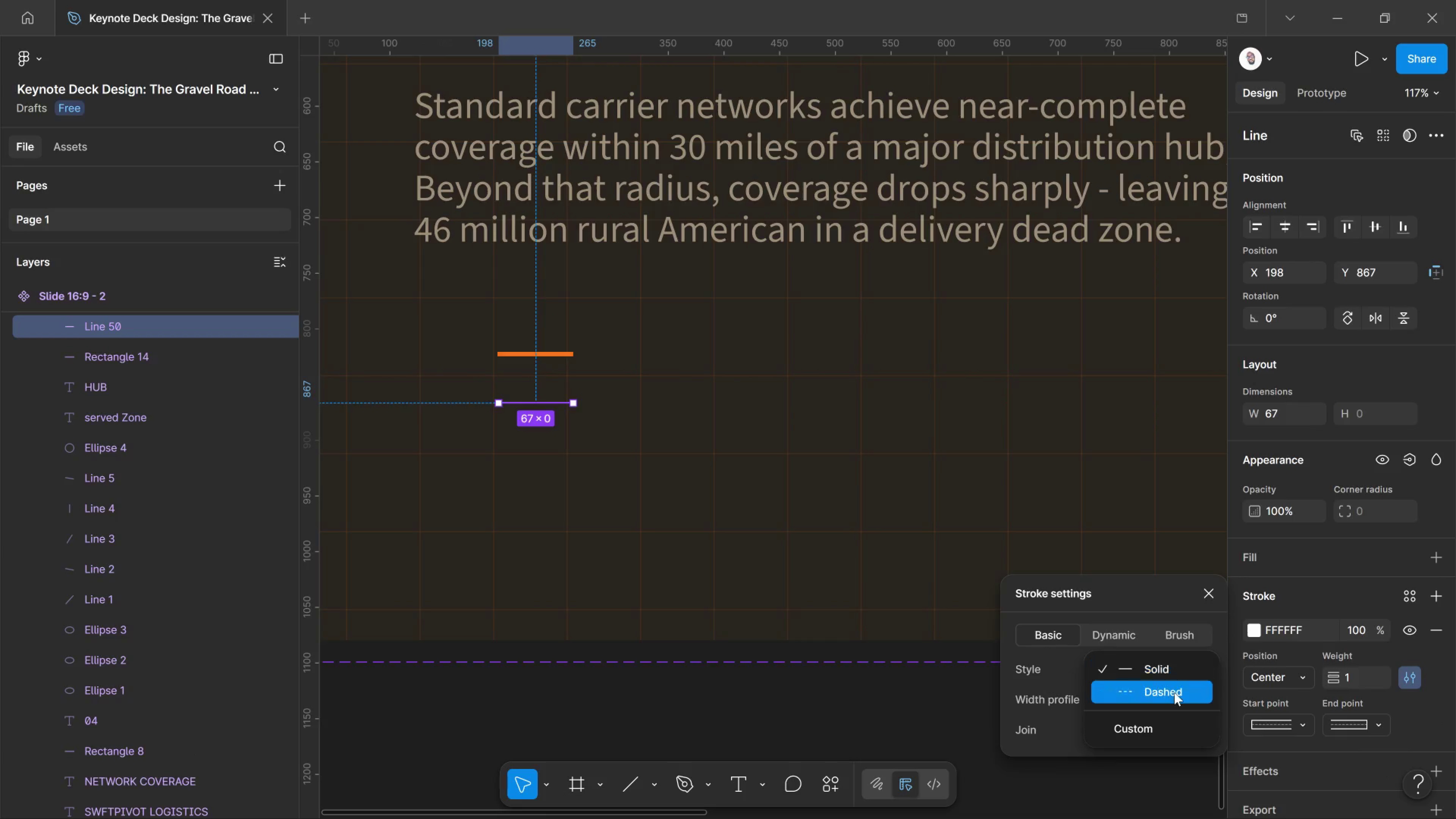 
left_click([1174, 692])
 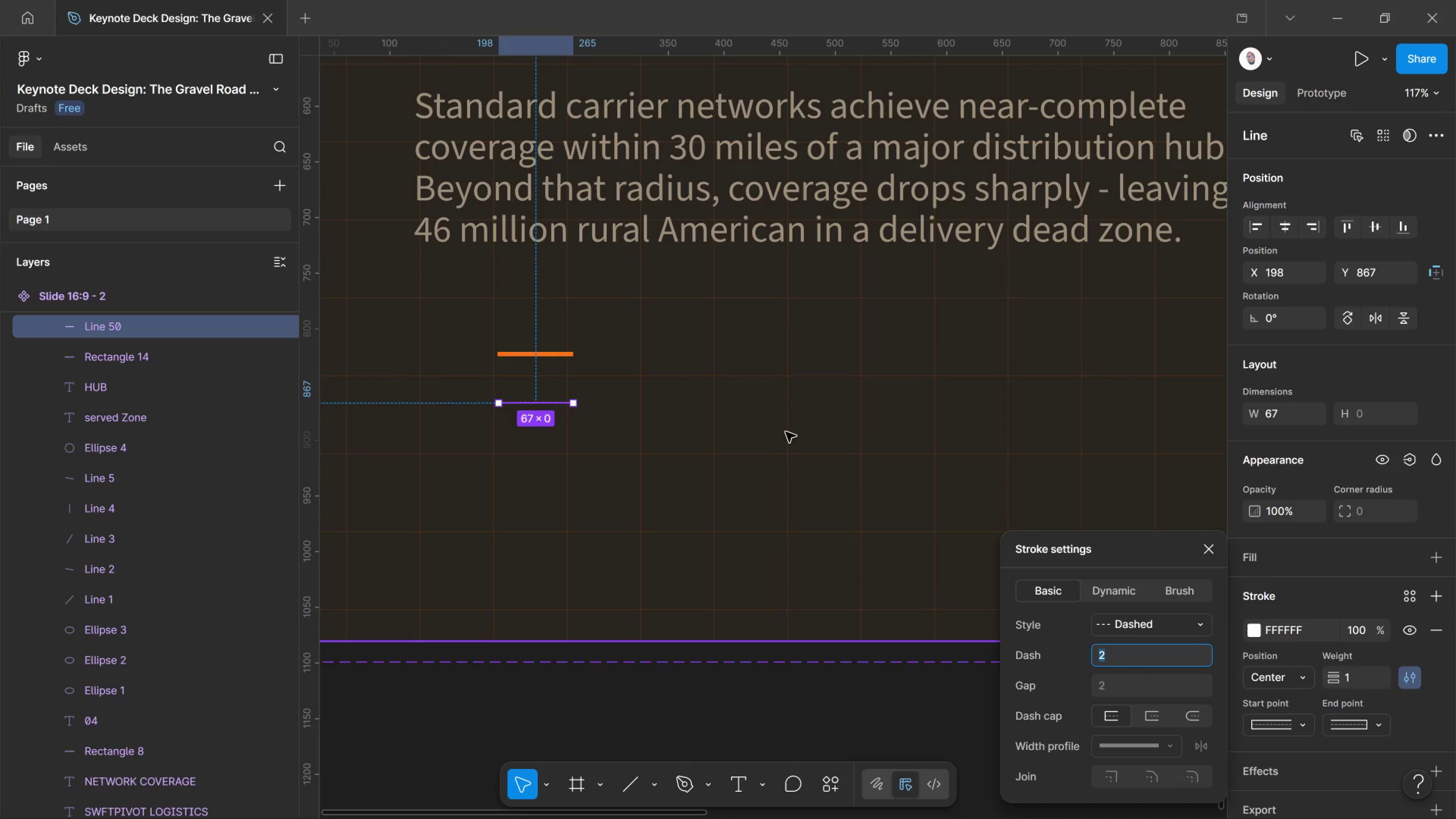 
hold_key(key=ControlLeft, duration=1.62)
scroll: coordinate [509, 411], scroll_direction: up, amount: 16.0
 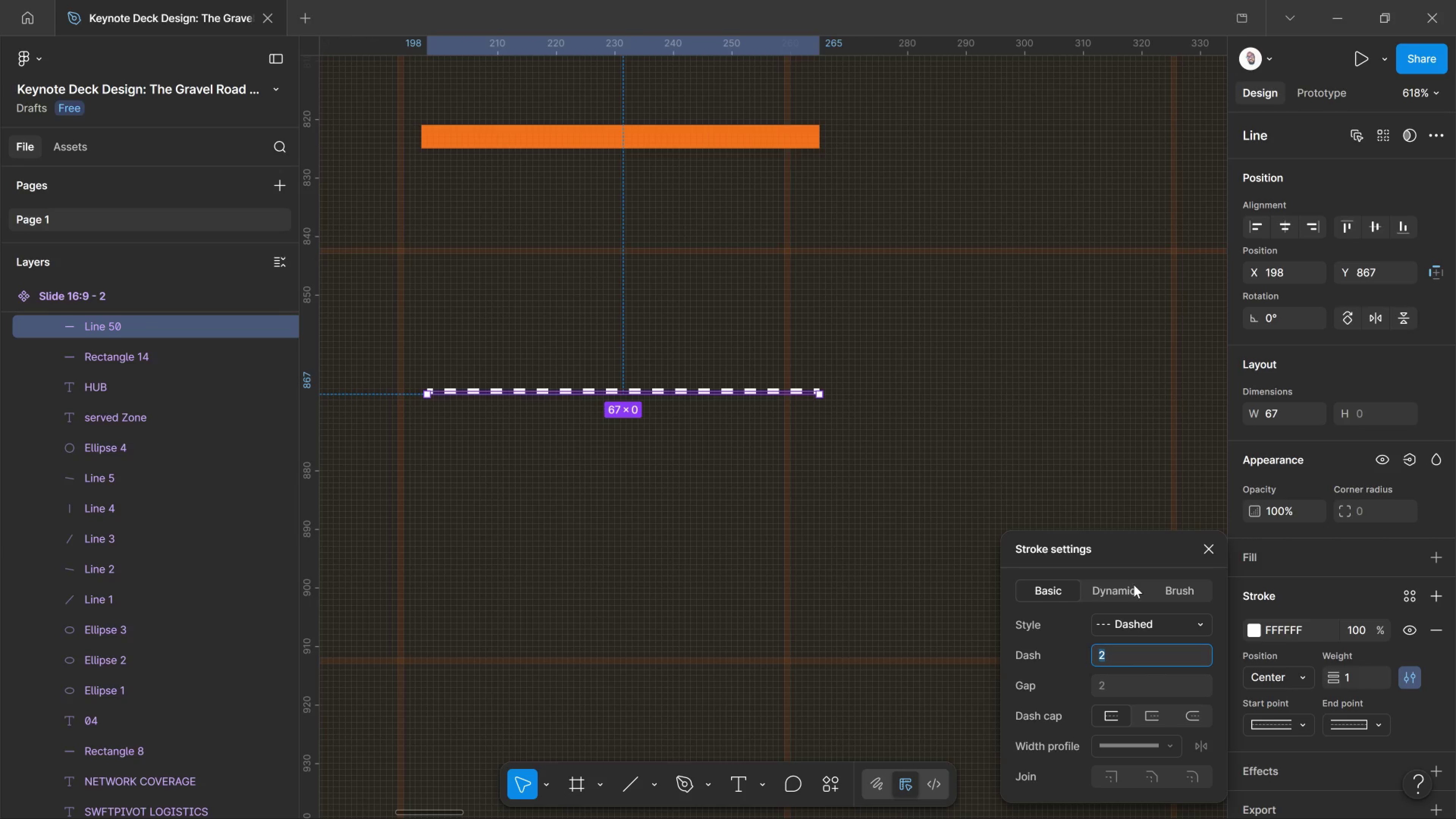 
left_click([1256, 634])
 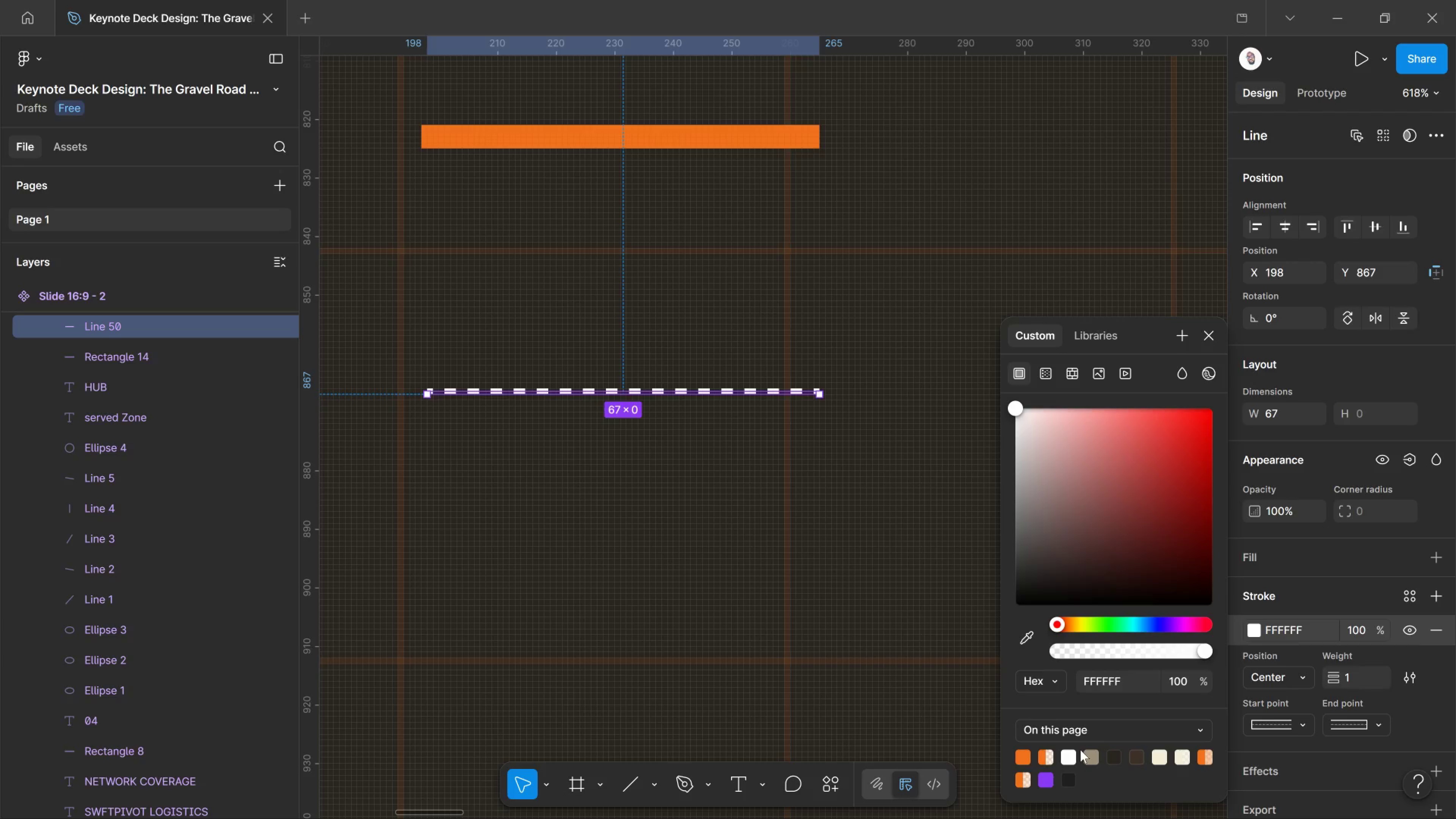 
wait(11.71)
 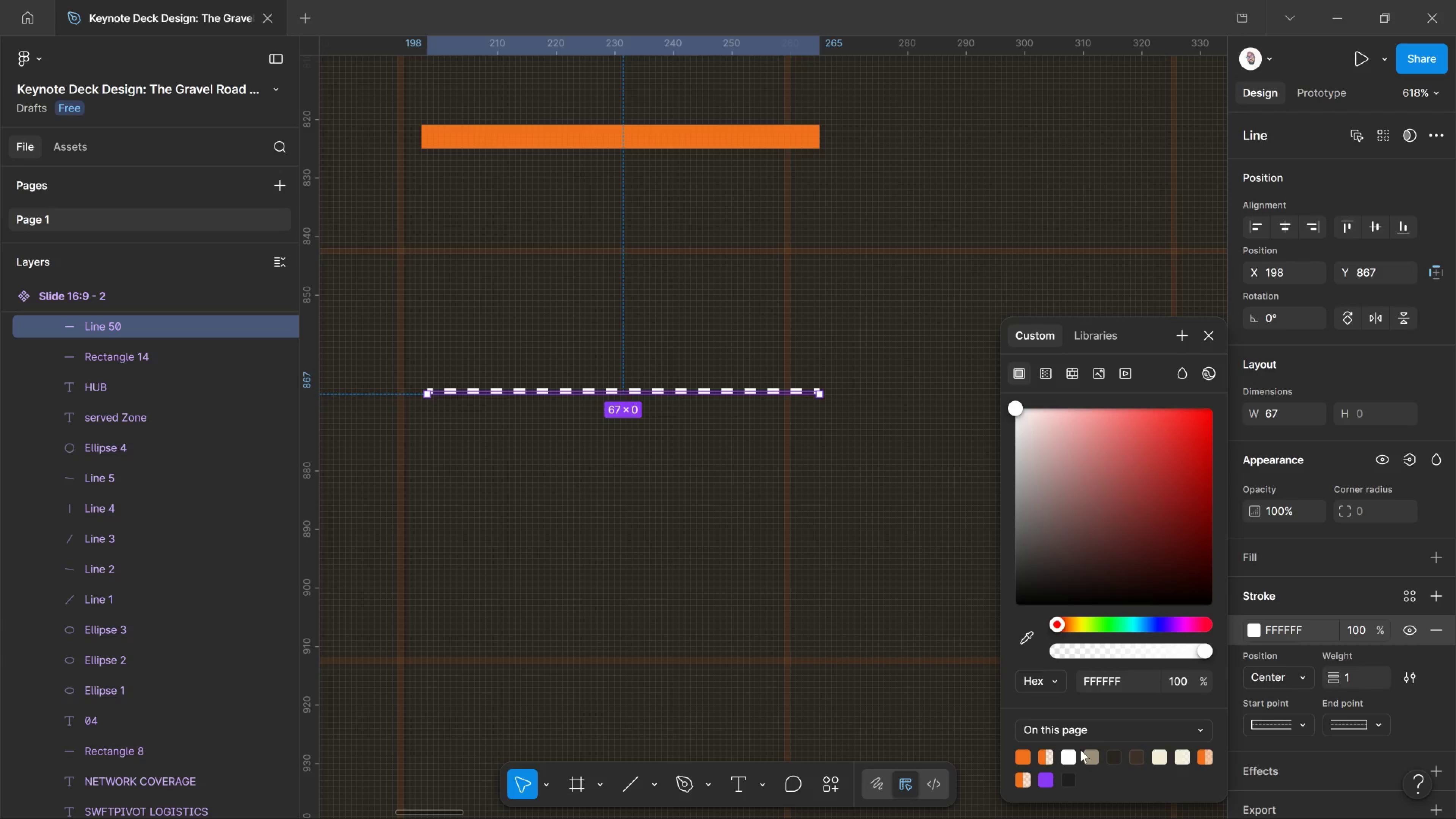 
left_click([1023, 762])
 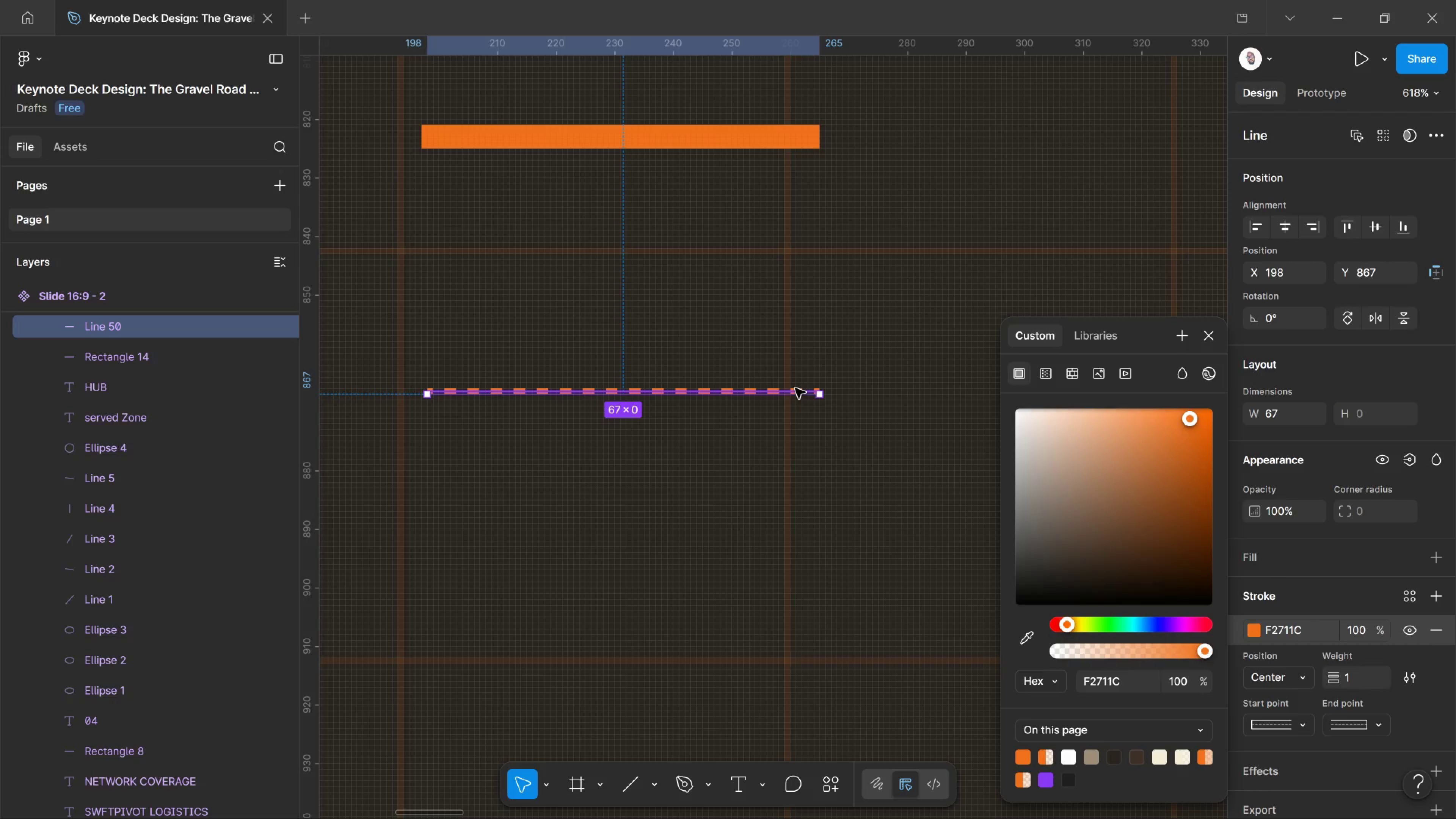 
wait(64.21)
 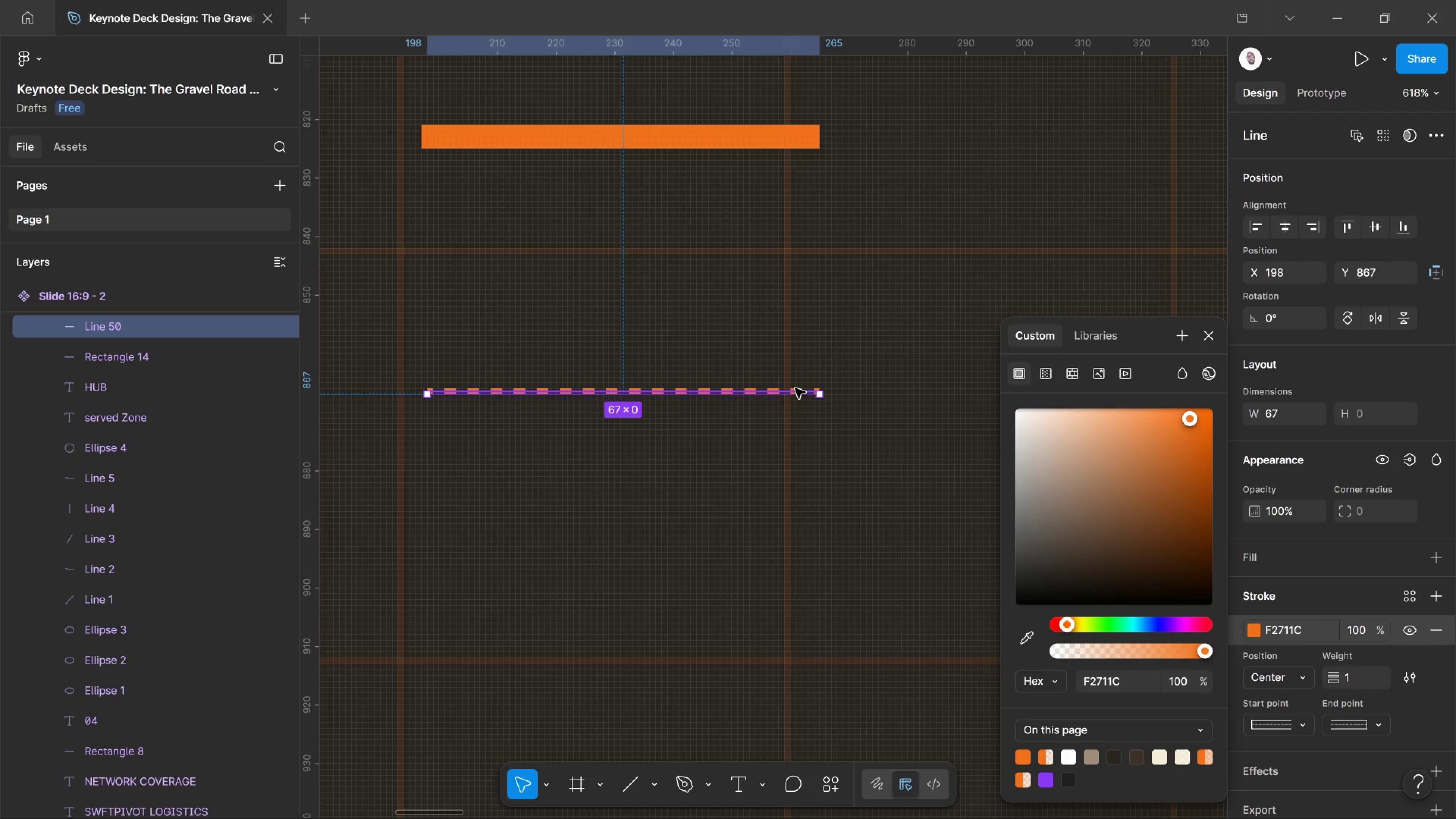 
left_click([755, 397])
 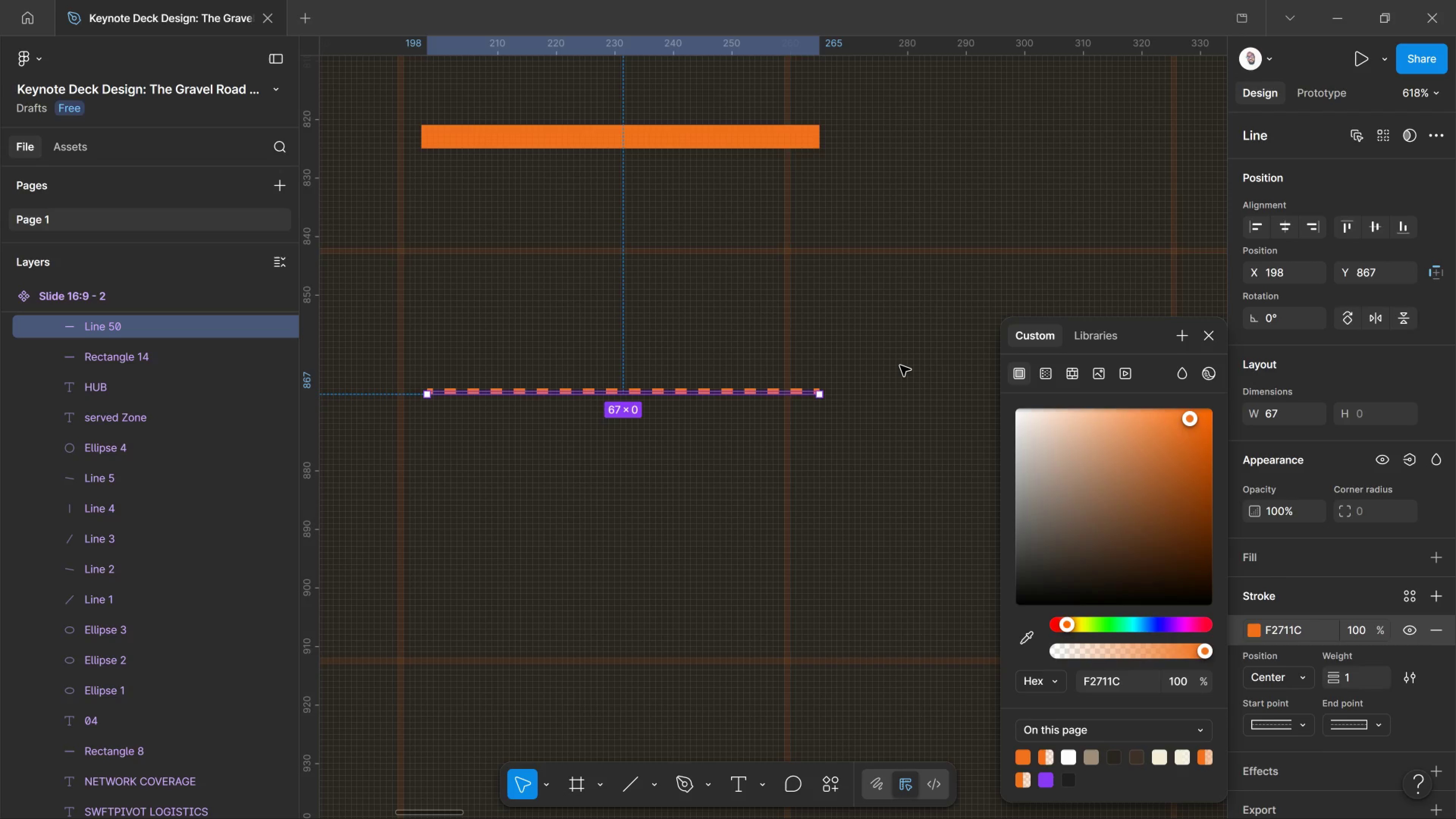 
key(Shift+ArrowUp)
 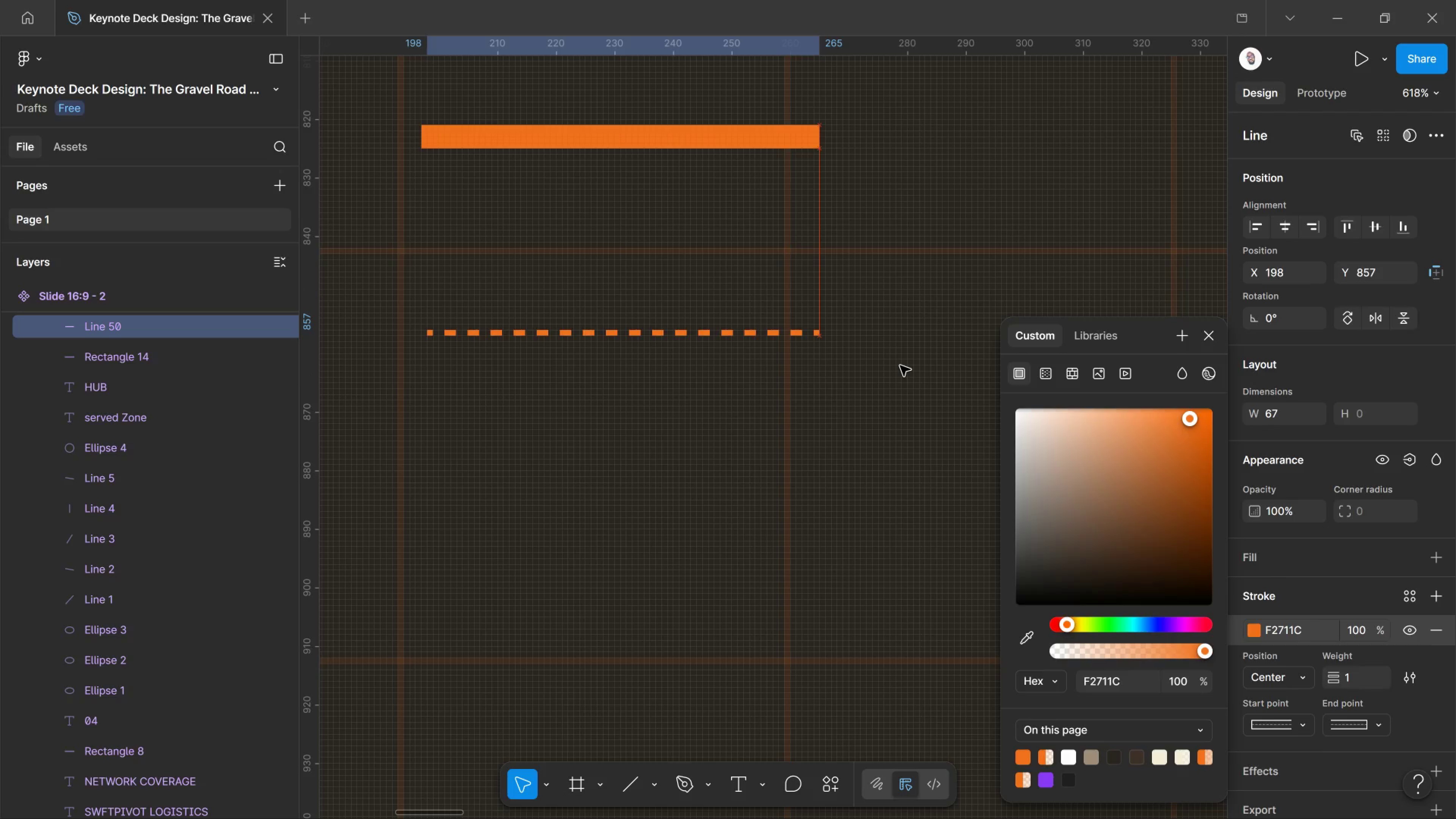 
key(Shift+ArrowUp)
 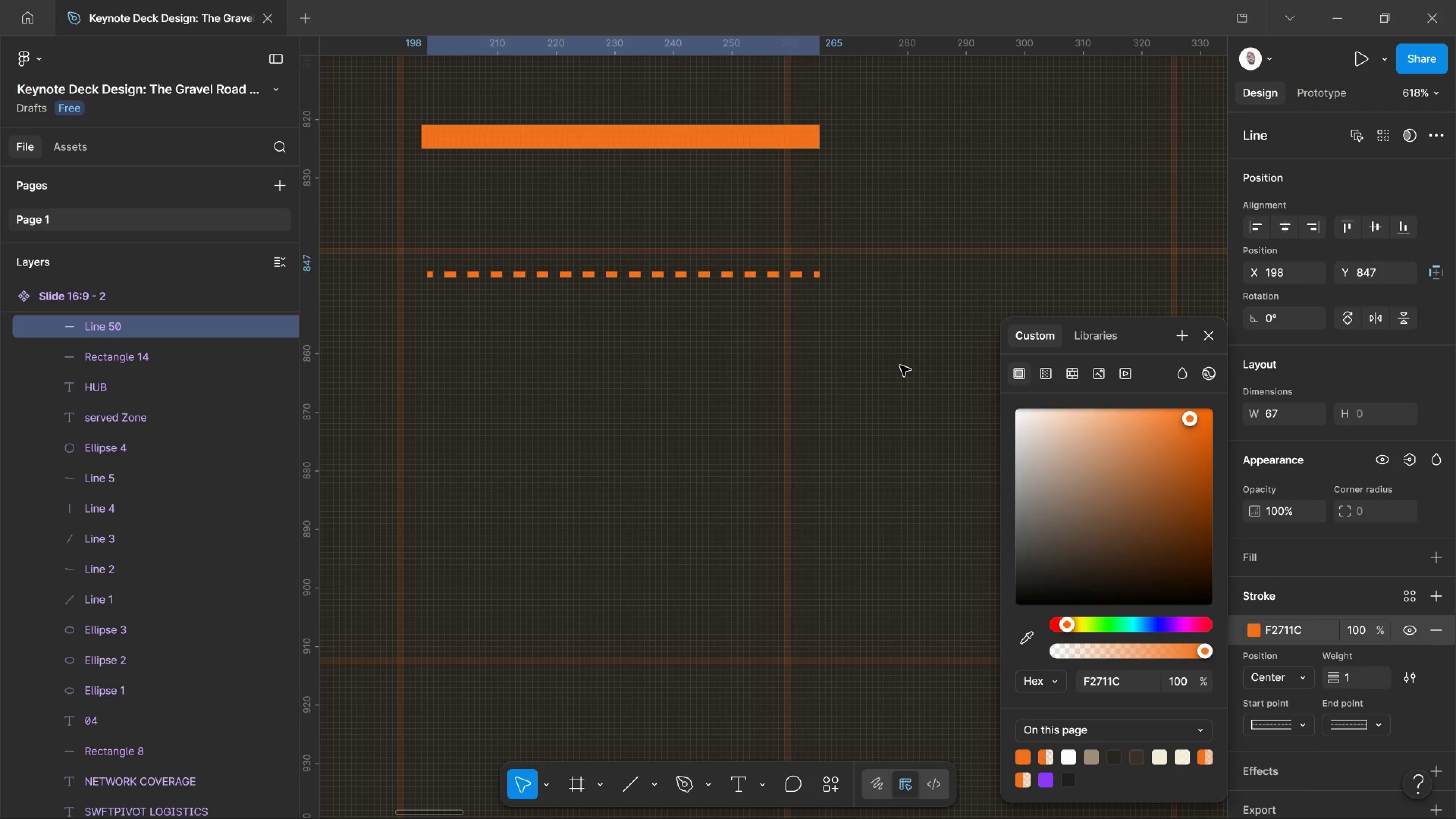 
key(Shift+ArrowDown)
 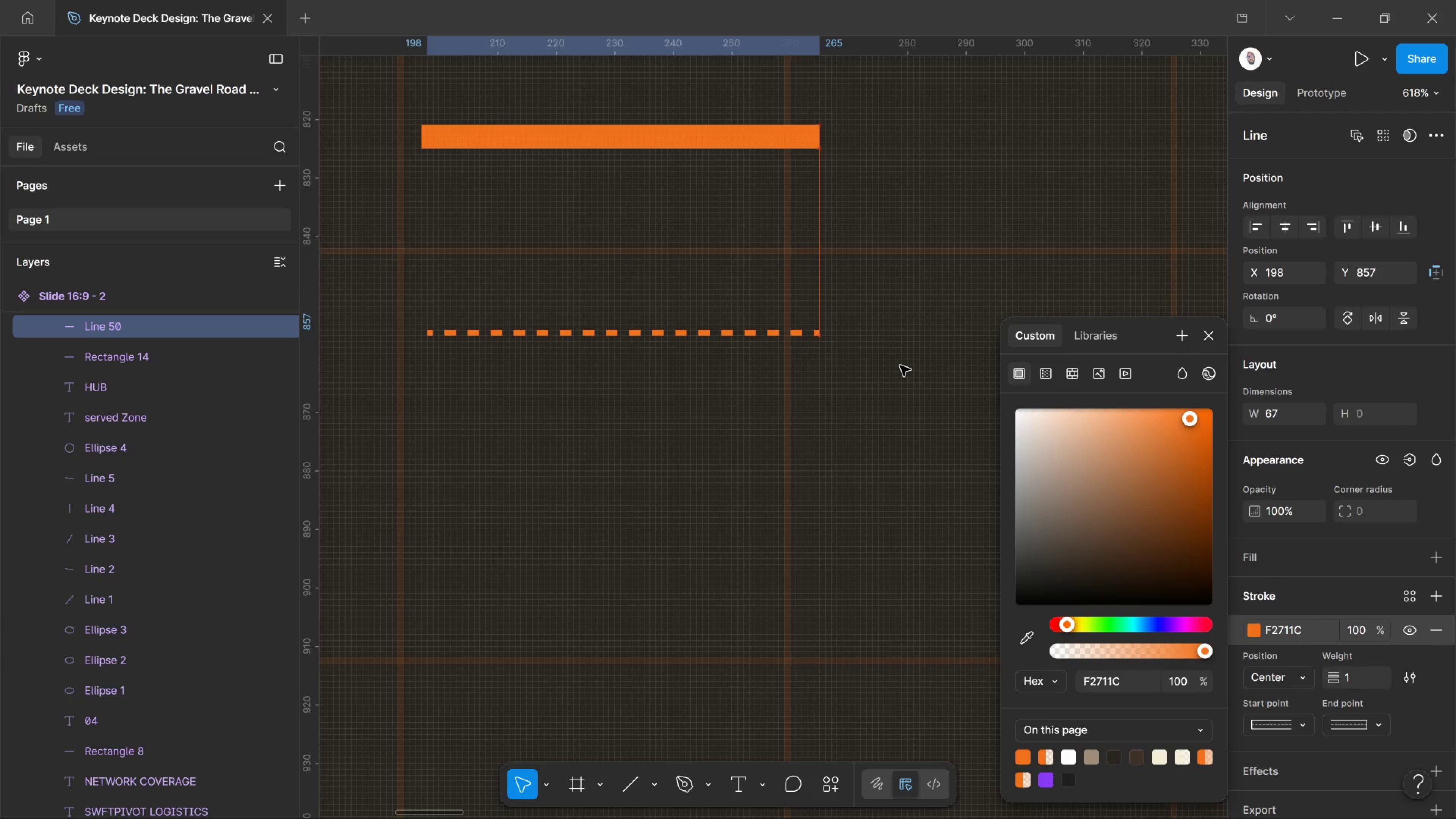 
key(Shift+ArrowDown)
 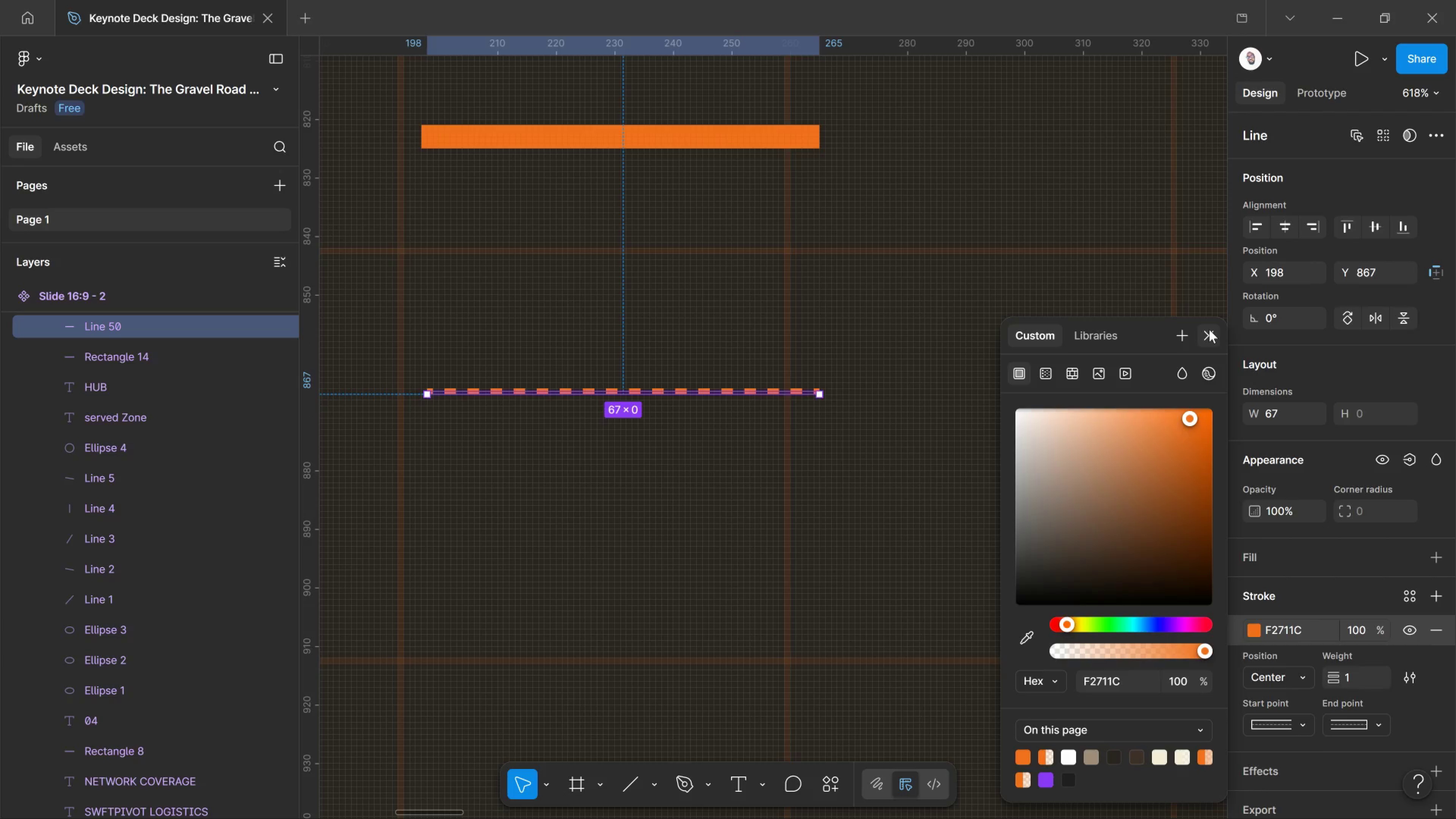 
hold_key(key=ControlLeft, duration=0.96)
scroll: coordinate [949, 288], scroll_direction: down, amount: 6.0
 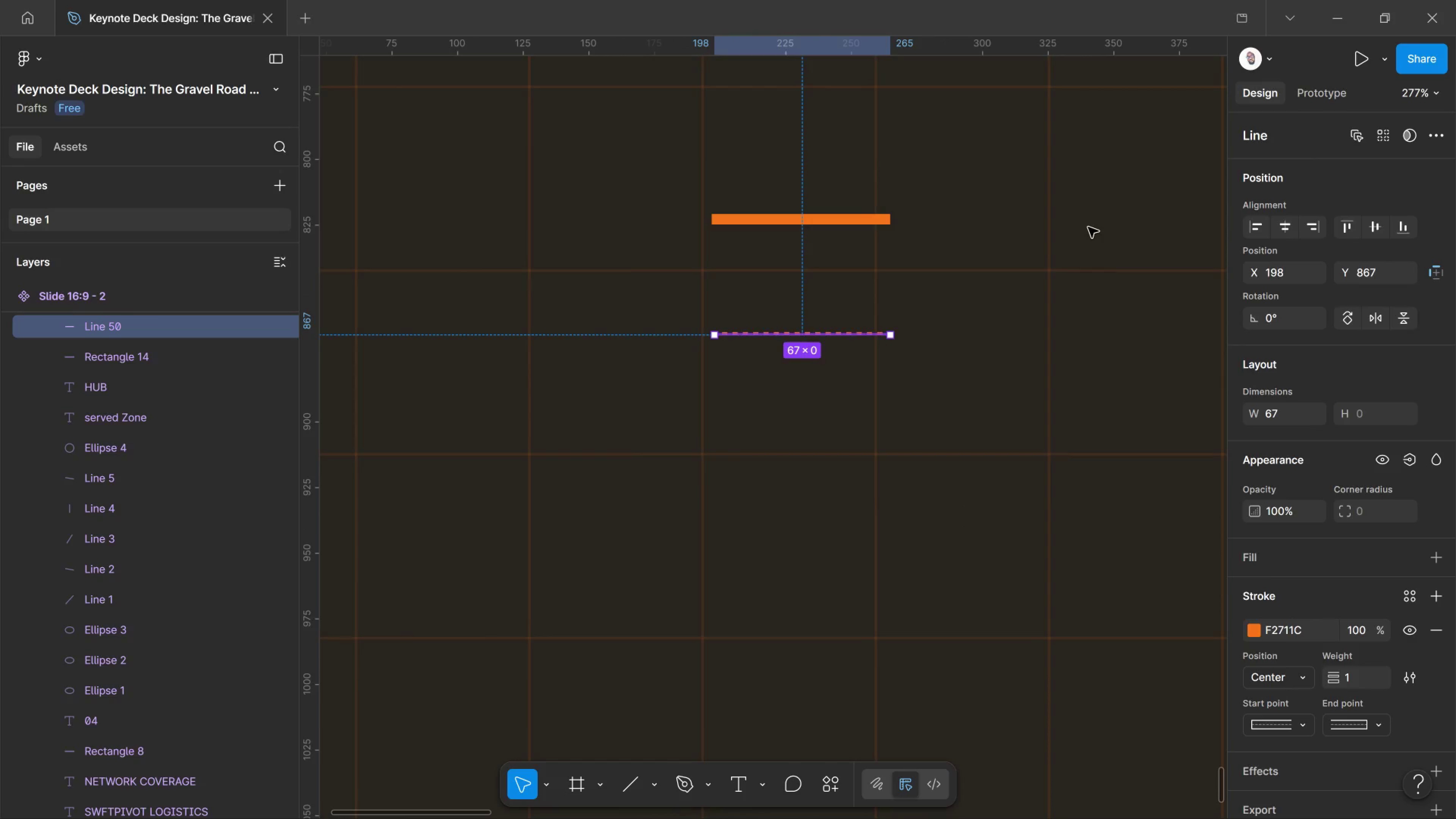 
hold_key(key=ControlLeft, duration=0.56)
scroll: coordinate [1080, 210], scroll_direction: down, amount: 3.0
 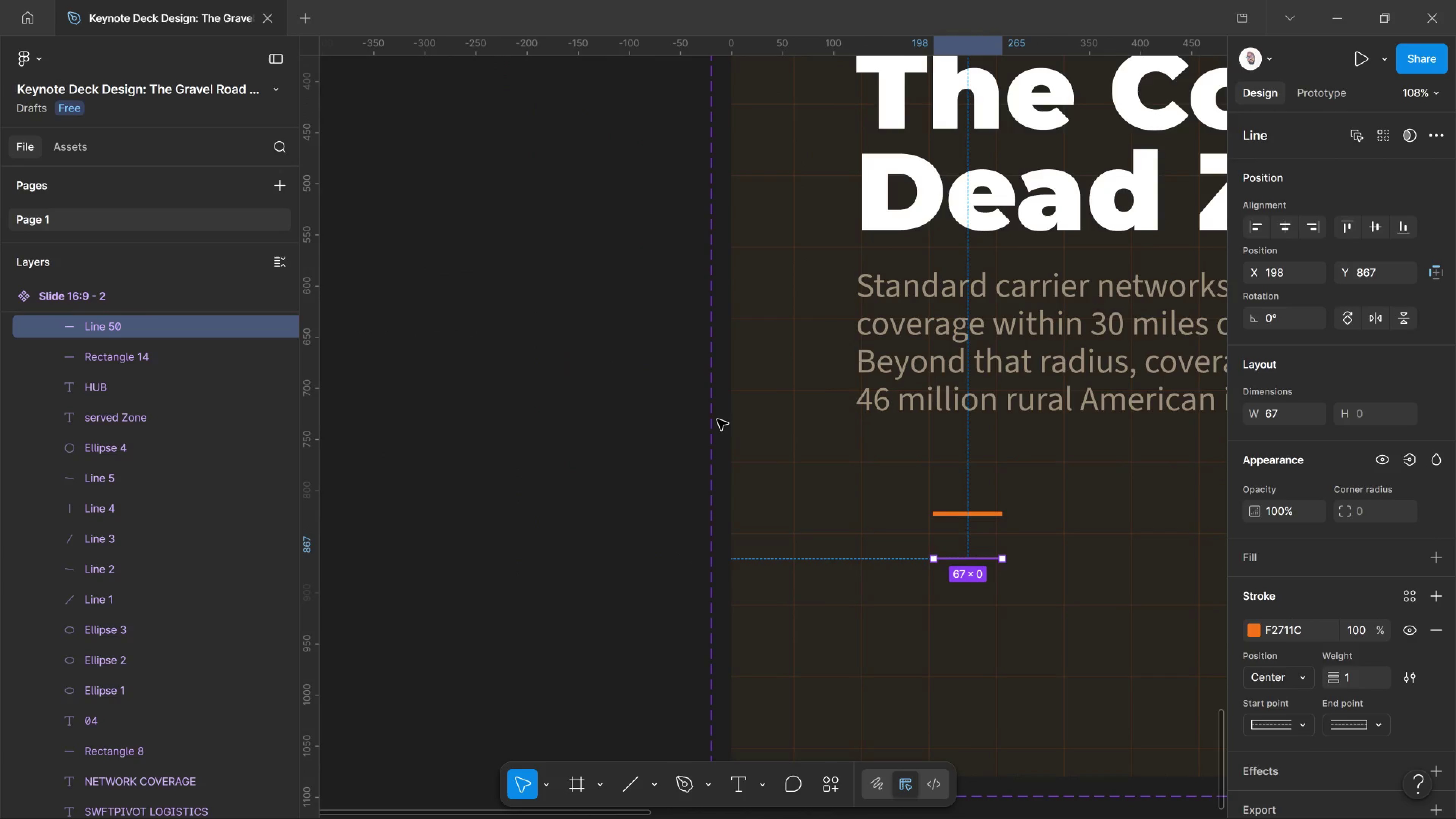 
left_click([628, 408])
 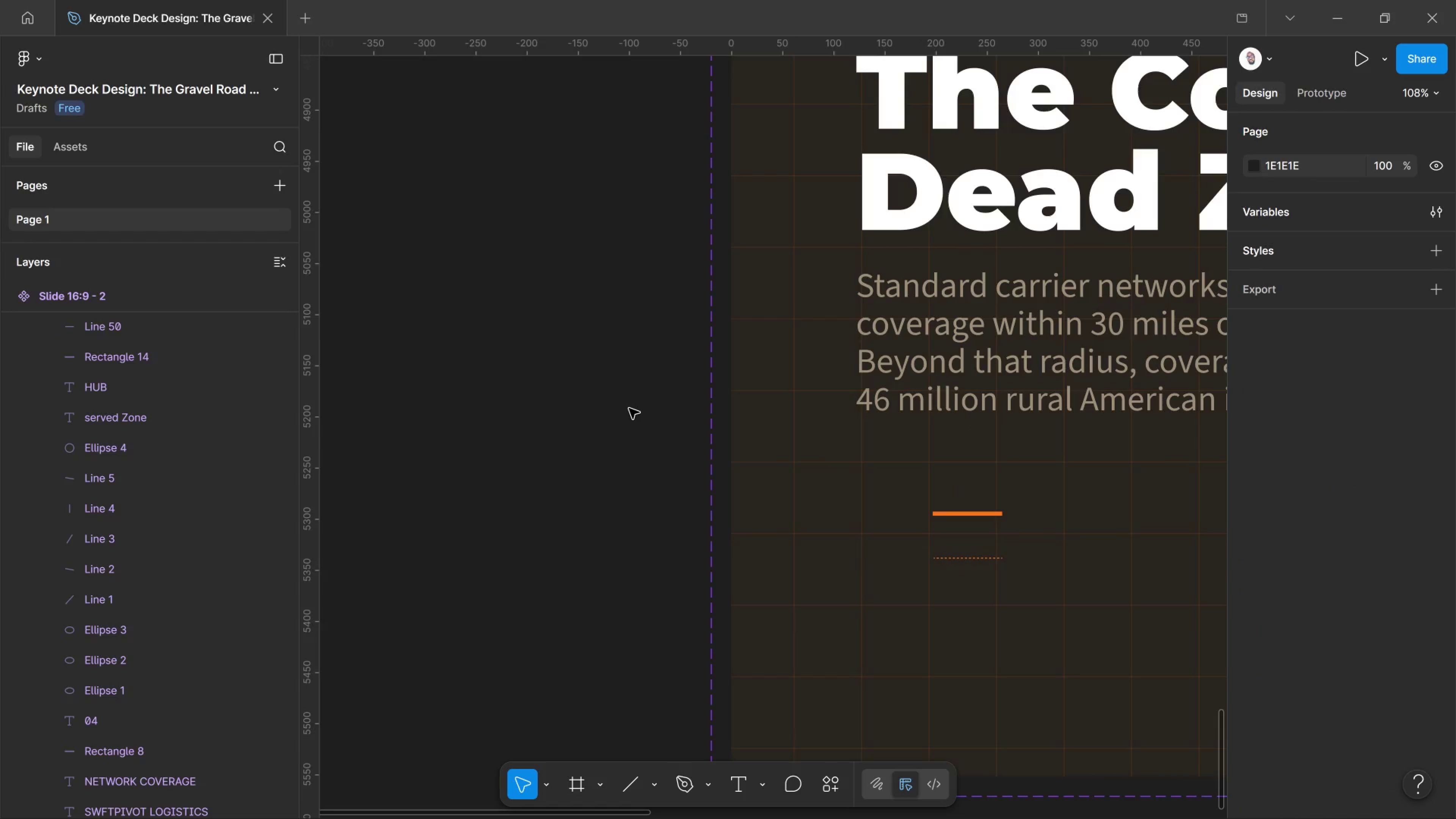 
hold_key(key=Space, duration=1.52)
 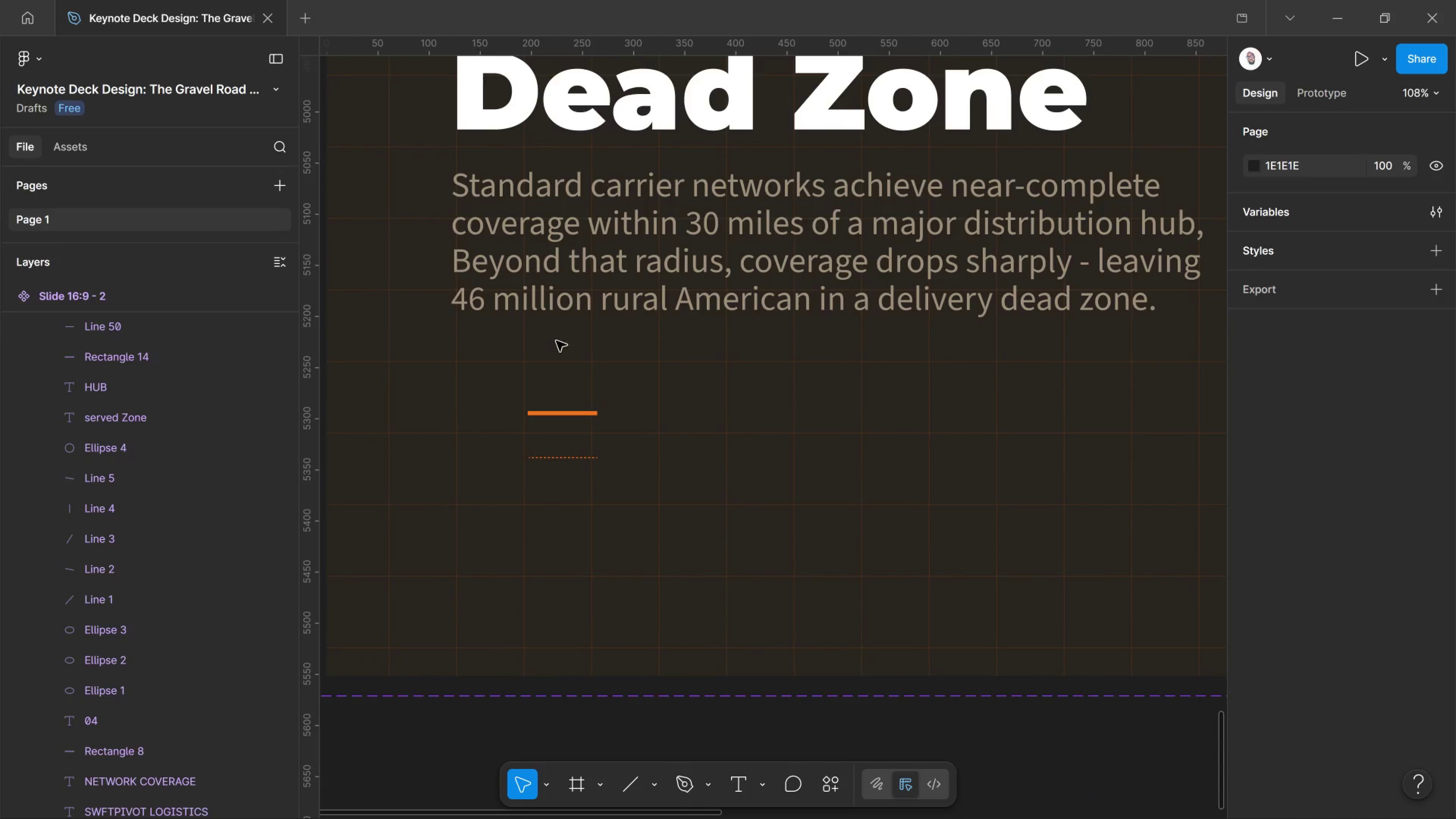 
left_click_drag(start_coordinate=[961, 441], to_coordinate=[556, 341])
 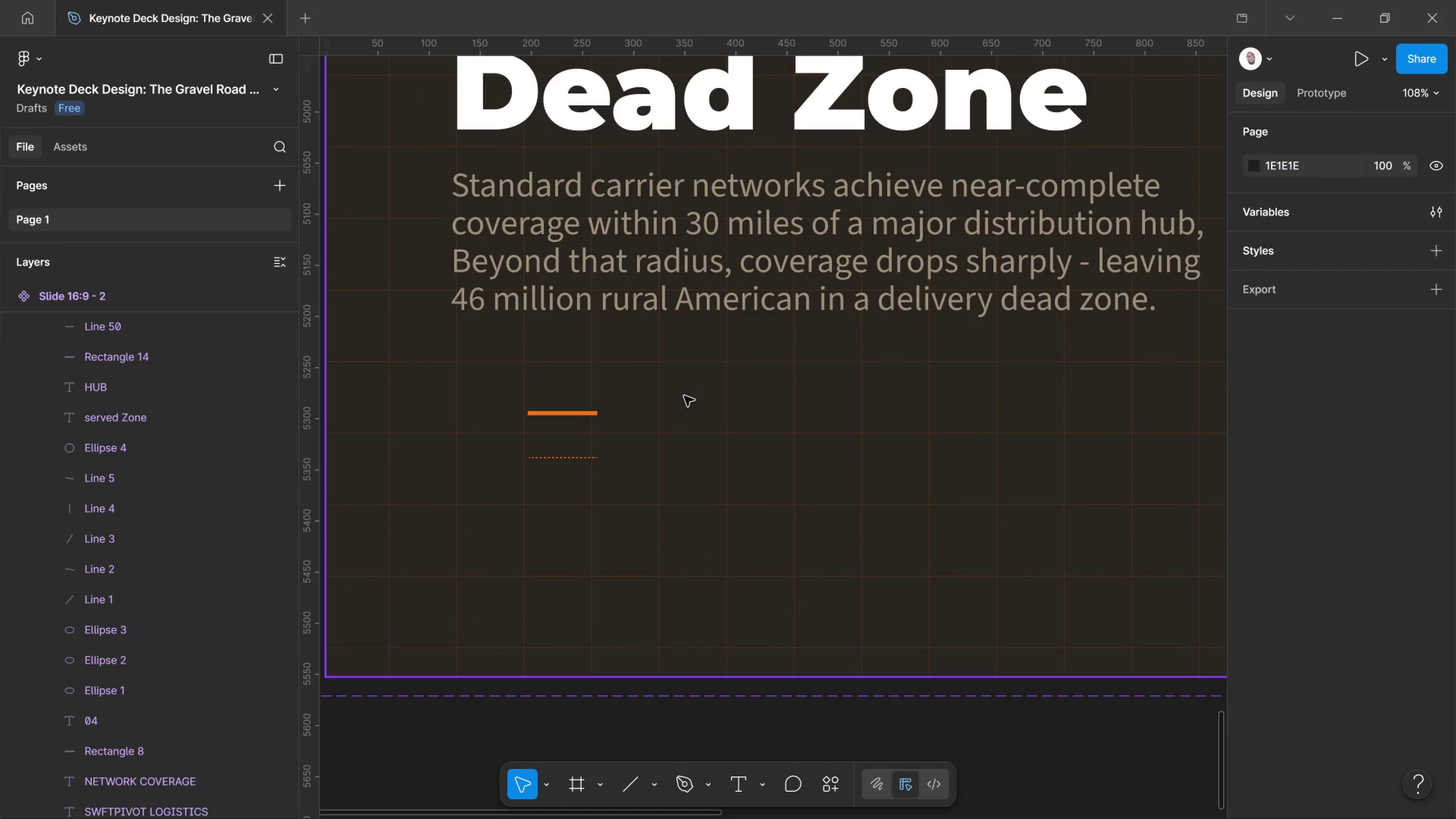 
hold_key(key=Space, duration=0.42)
 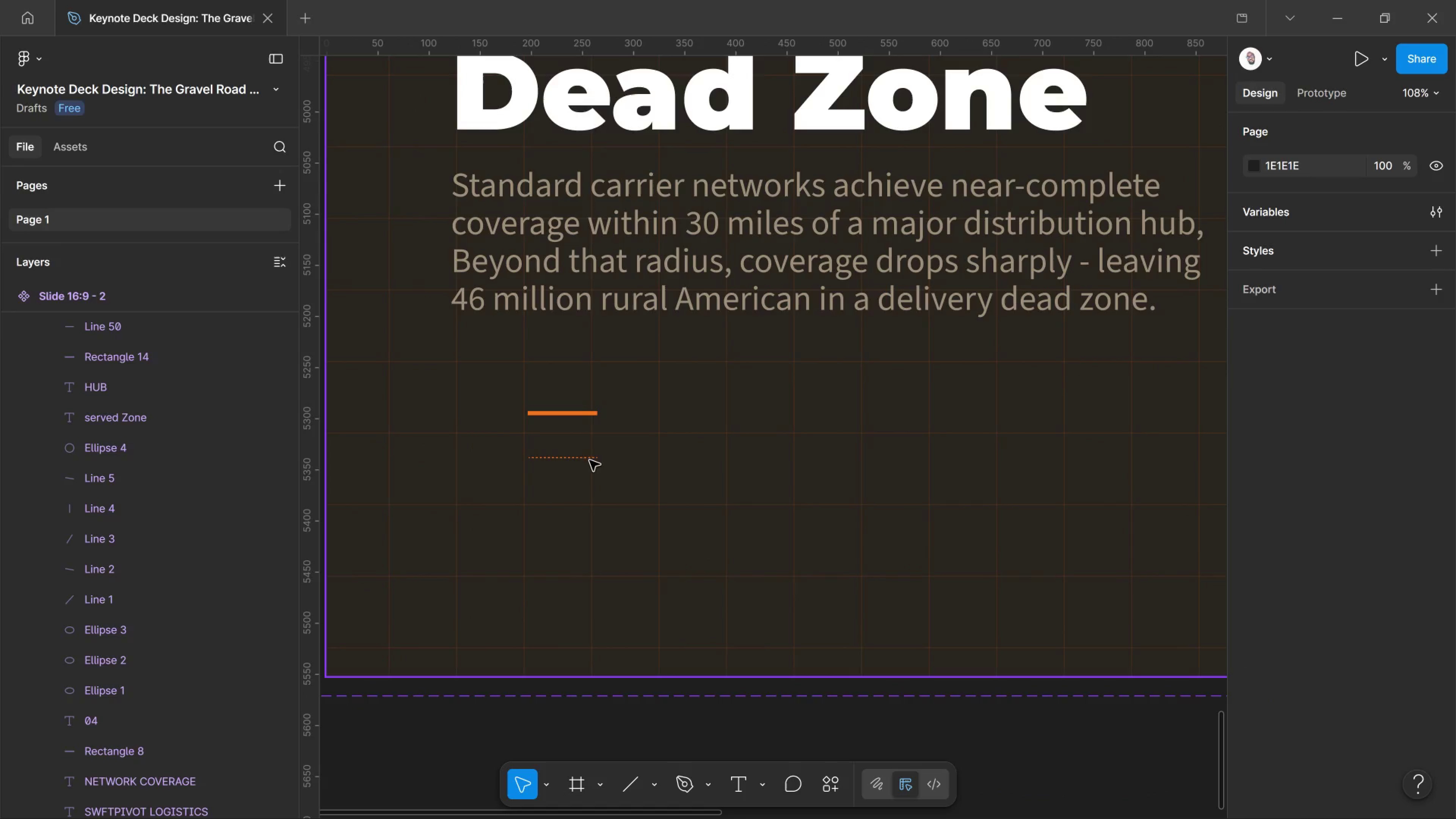 
hold_key(key=ControlLeft, duration=2.5)
scroll: coordinate [584, 460], scroll_direction: up, amount: 9.0
 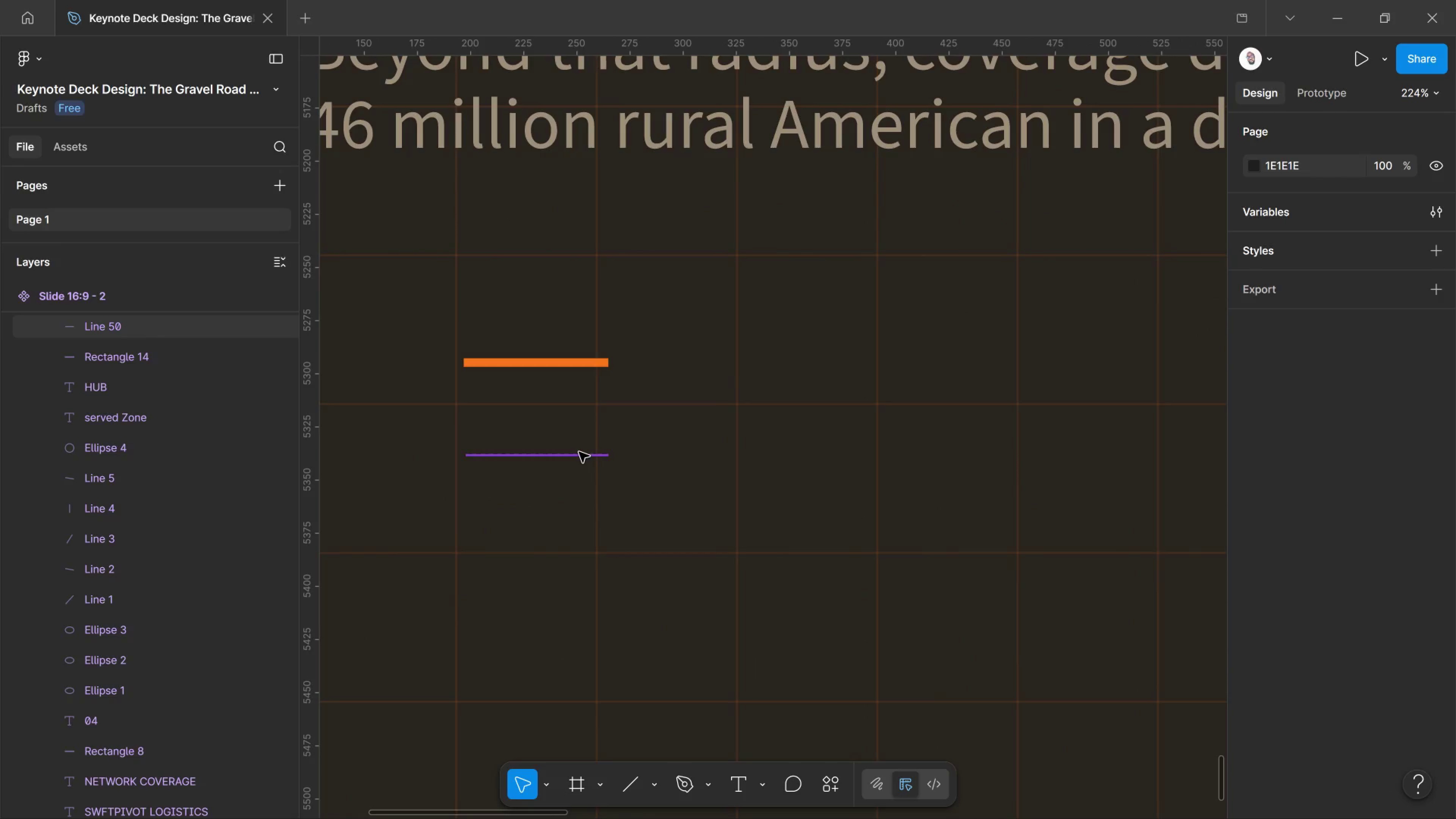 
left_click([579, 452])
 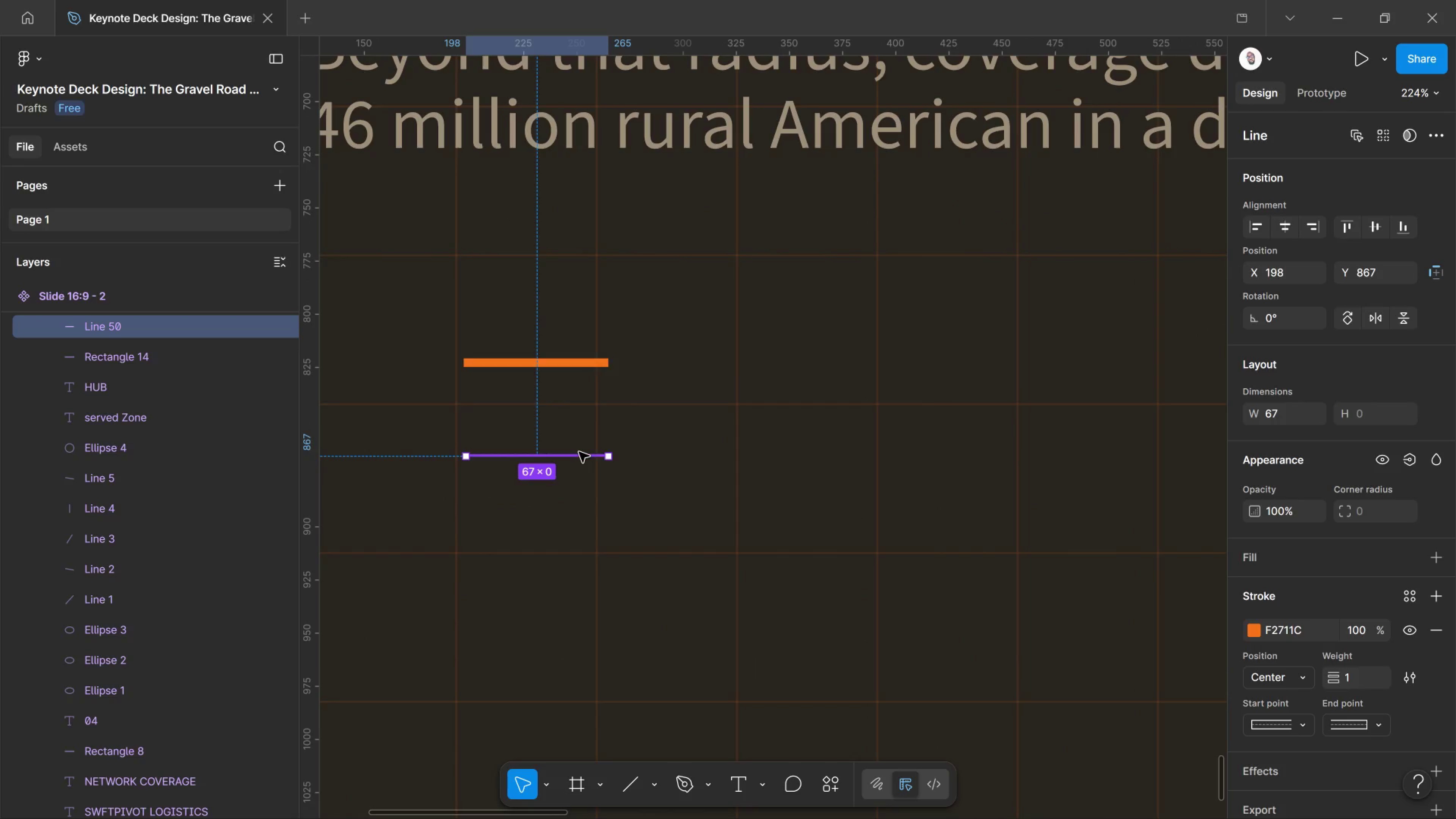 
hold_key(key=ControlLeft, duration=1.09)
scroll: coordinate [525, 459], scroll_direction: up, amount: 7.0
 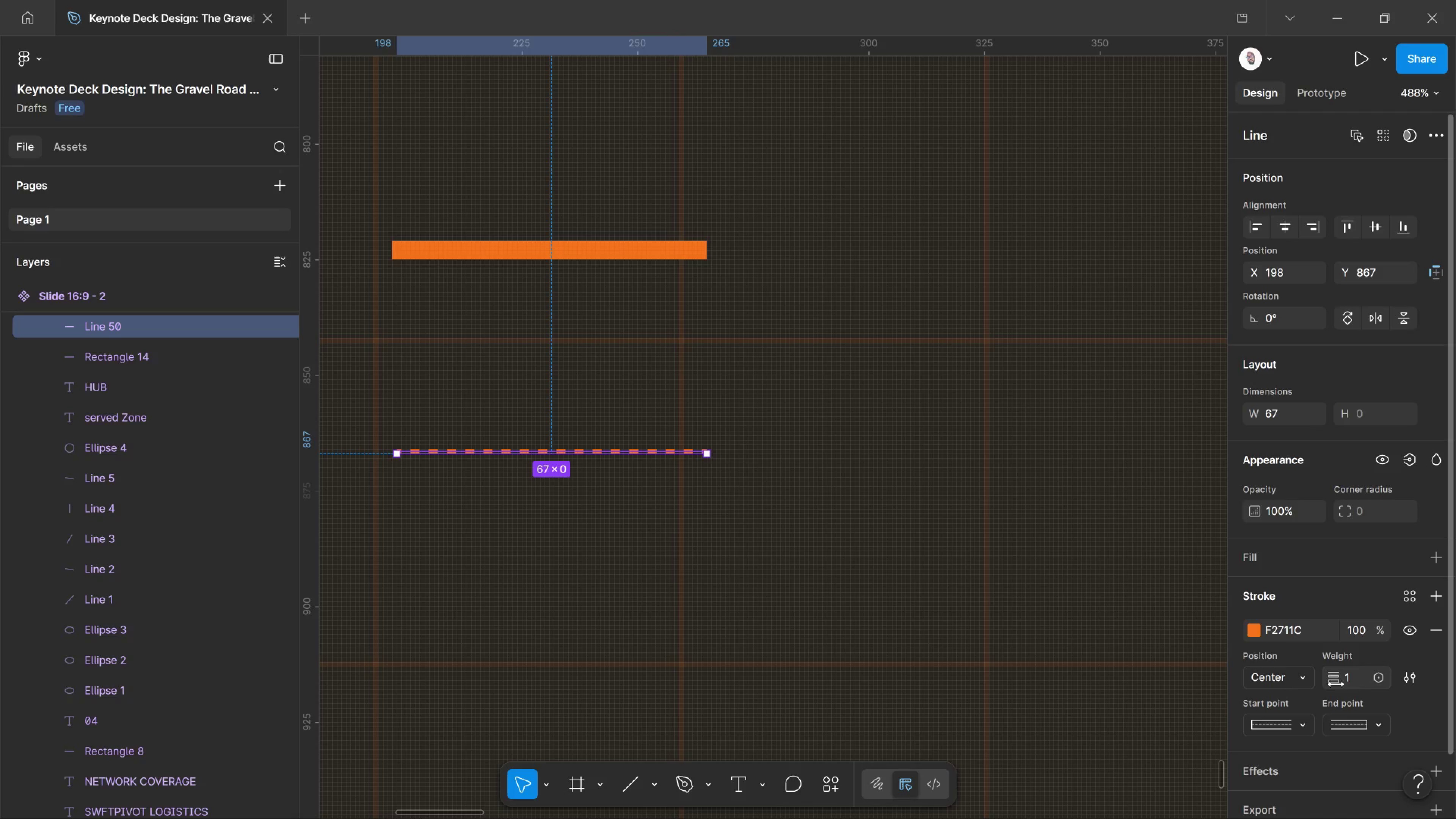 
left_click_drag(start_coordinate=[1337, 683], to_coordinate=[728, 427])
 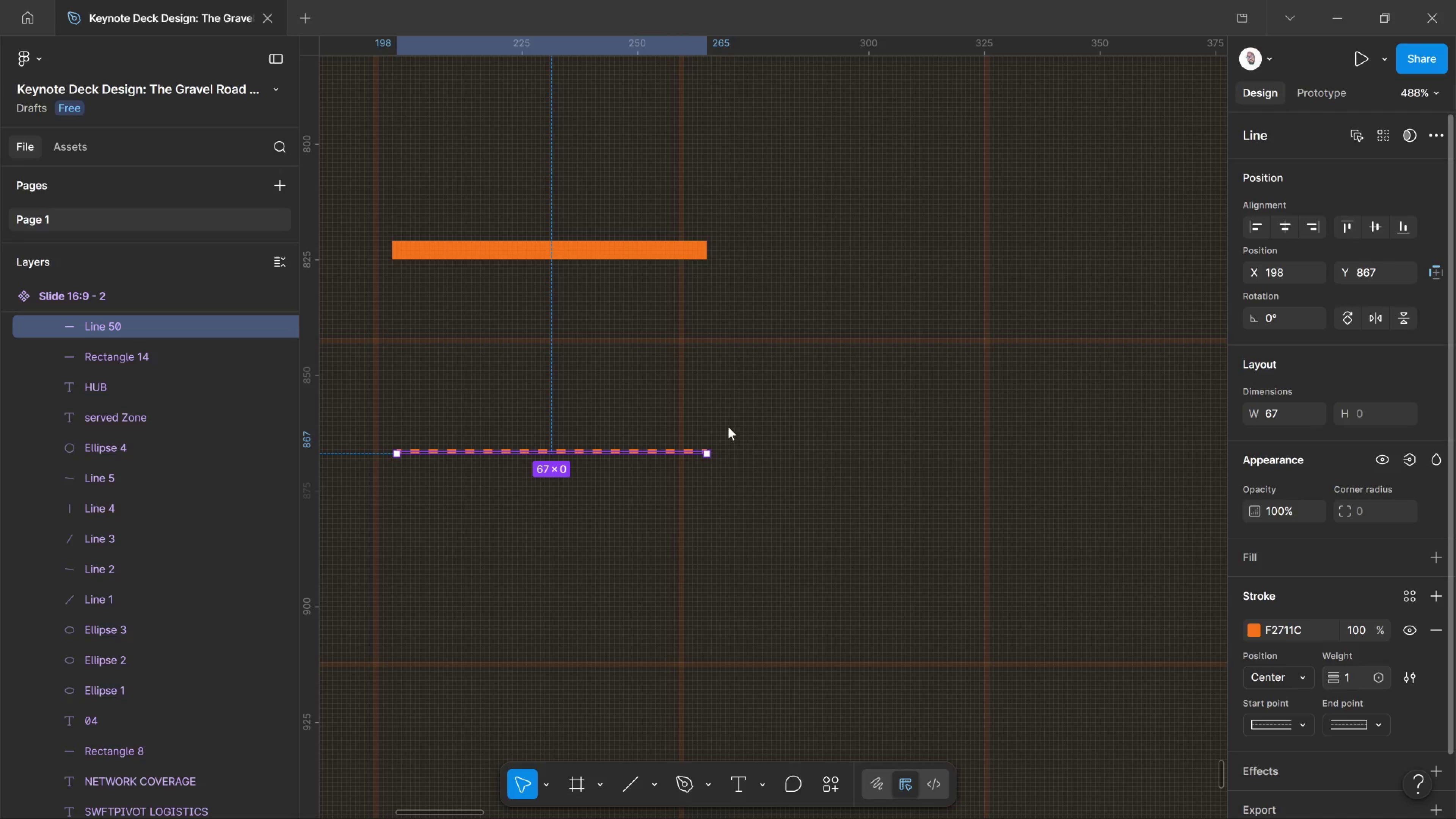 
left_click_drag(start_coordinate=[1337, 682], to_coordinate=[1353, 679])
 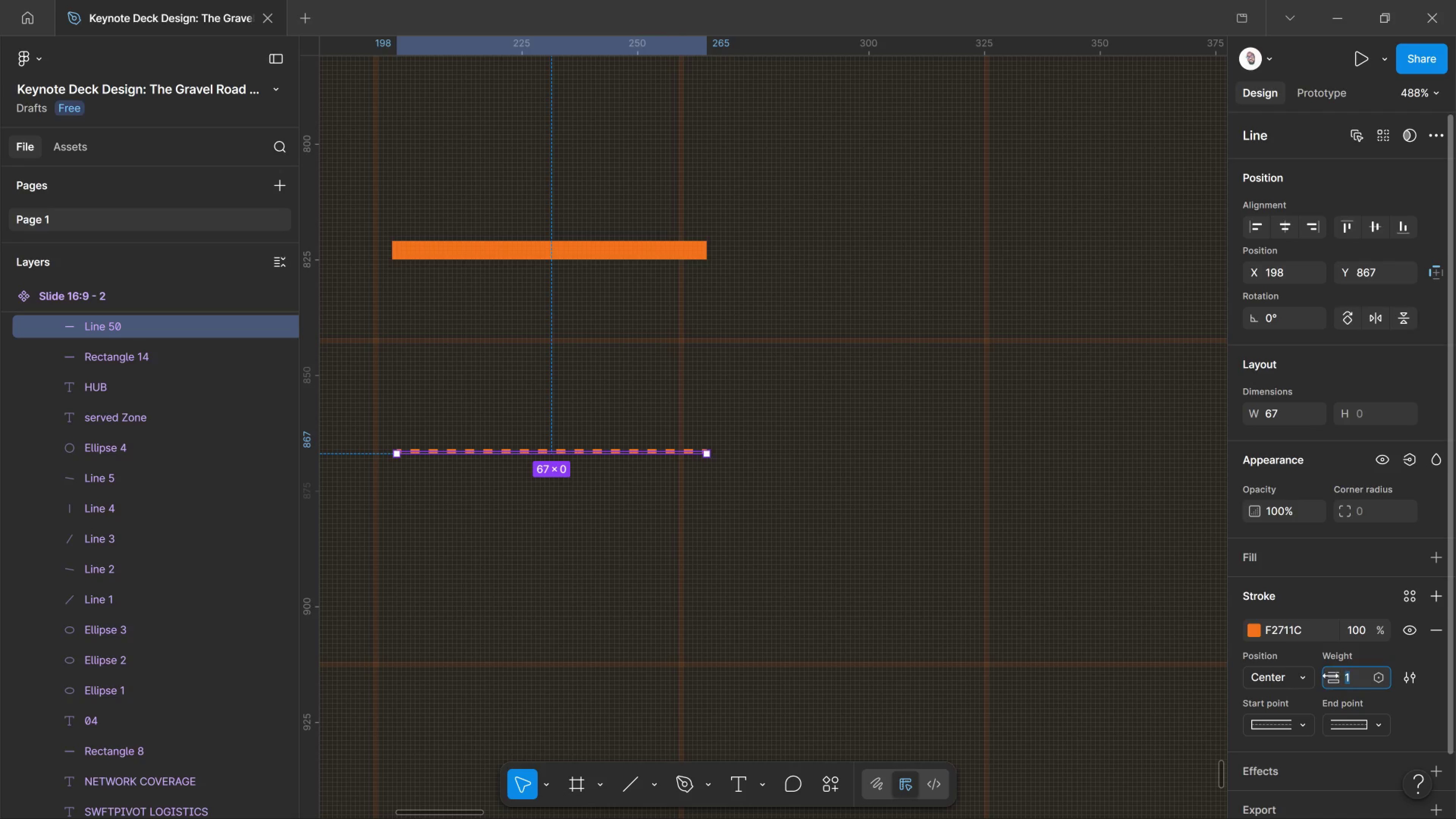 
left_click_drag(start_coordinate=[1332, 676], to_coordinate=[727, 428])
 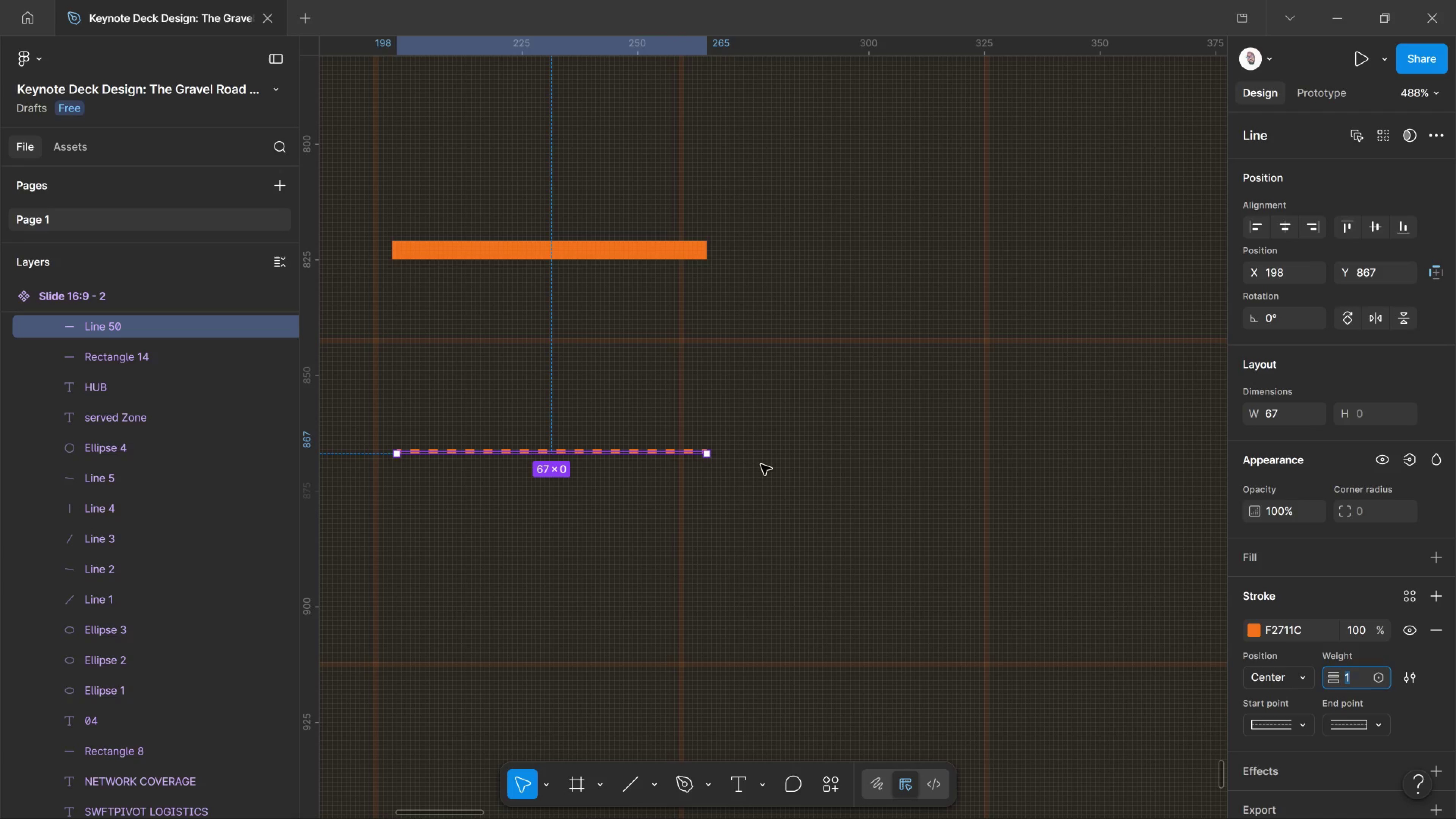 
scroll: coordinate [802, 493], scroll_direction: up, amount: 3.0
 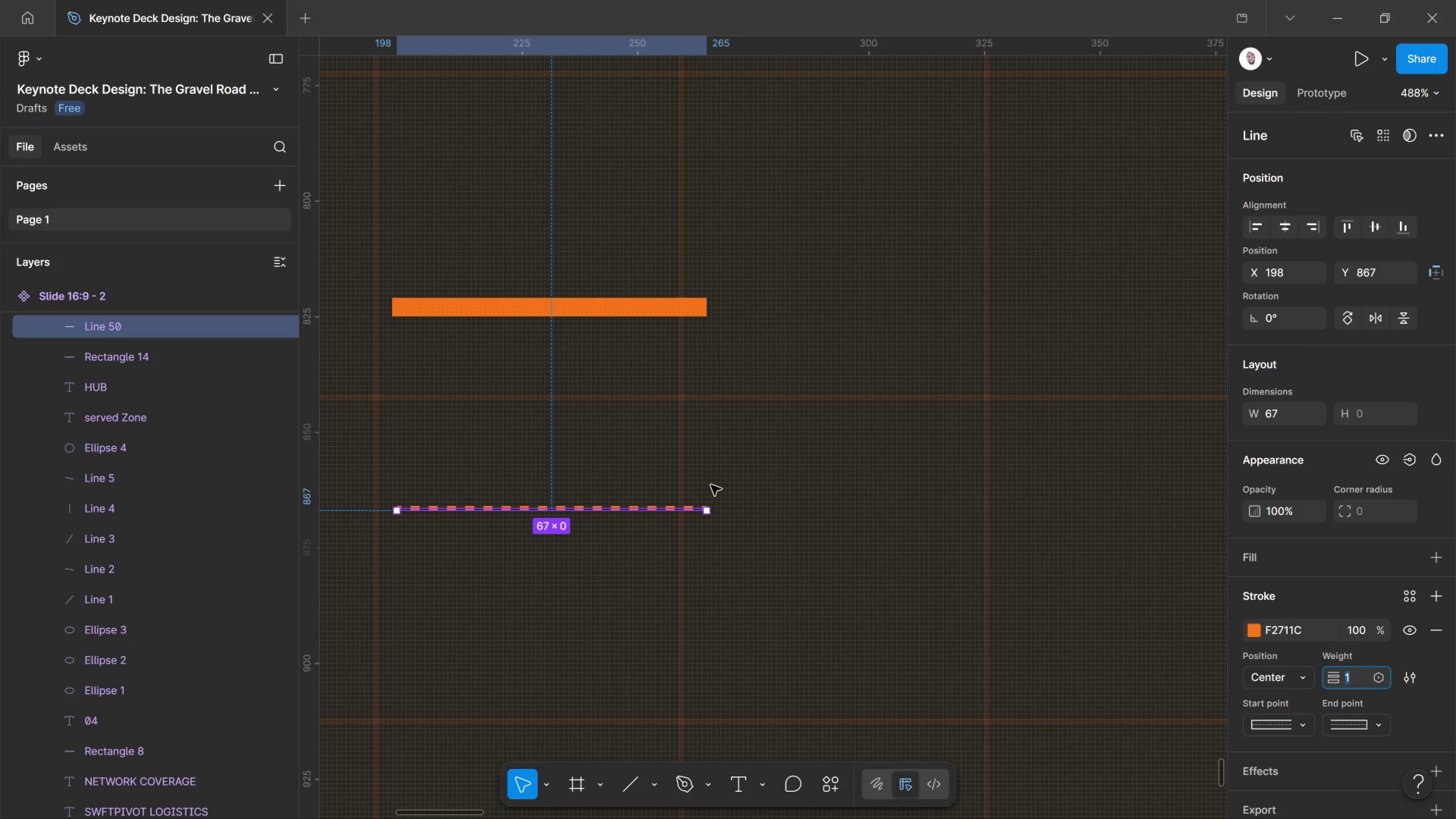 
wait(72.89)
 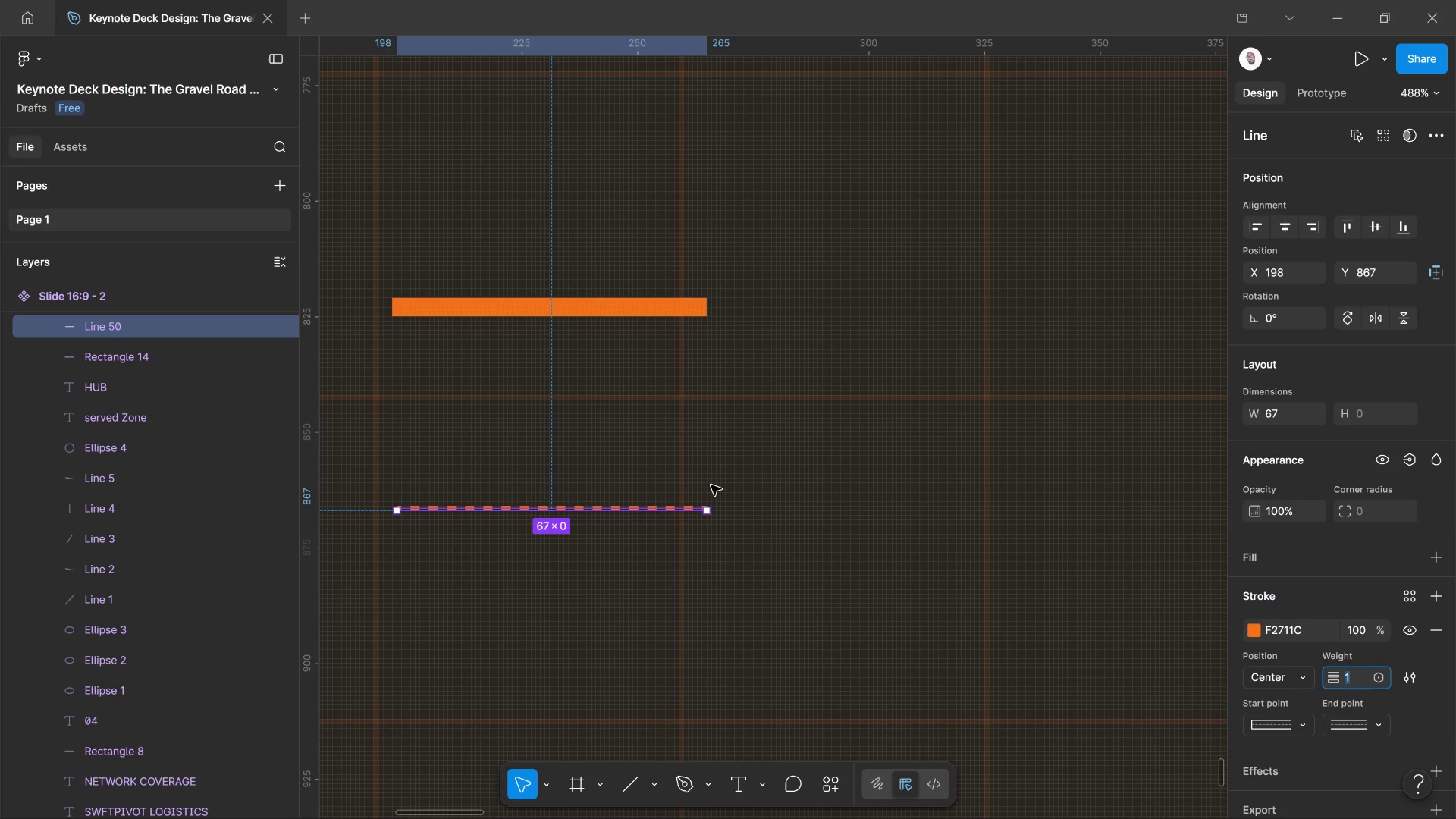 
hold_key(key=ControlLeft, duration=2.67)
scroll: coordinate [714, 594], scroll_direction: down, amount: 11.0
 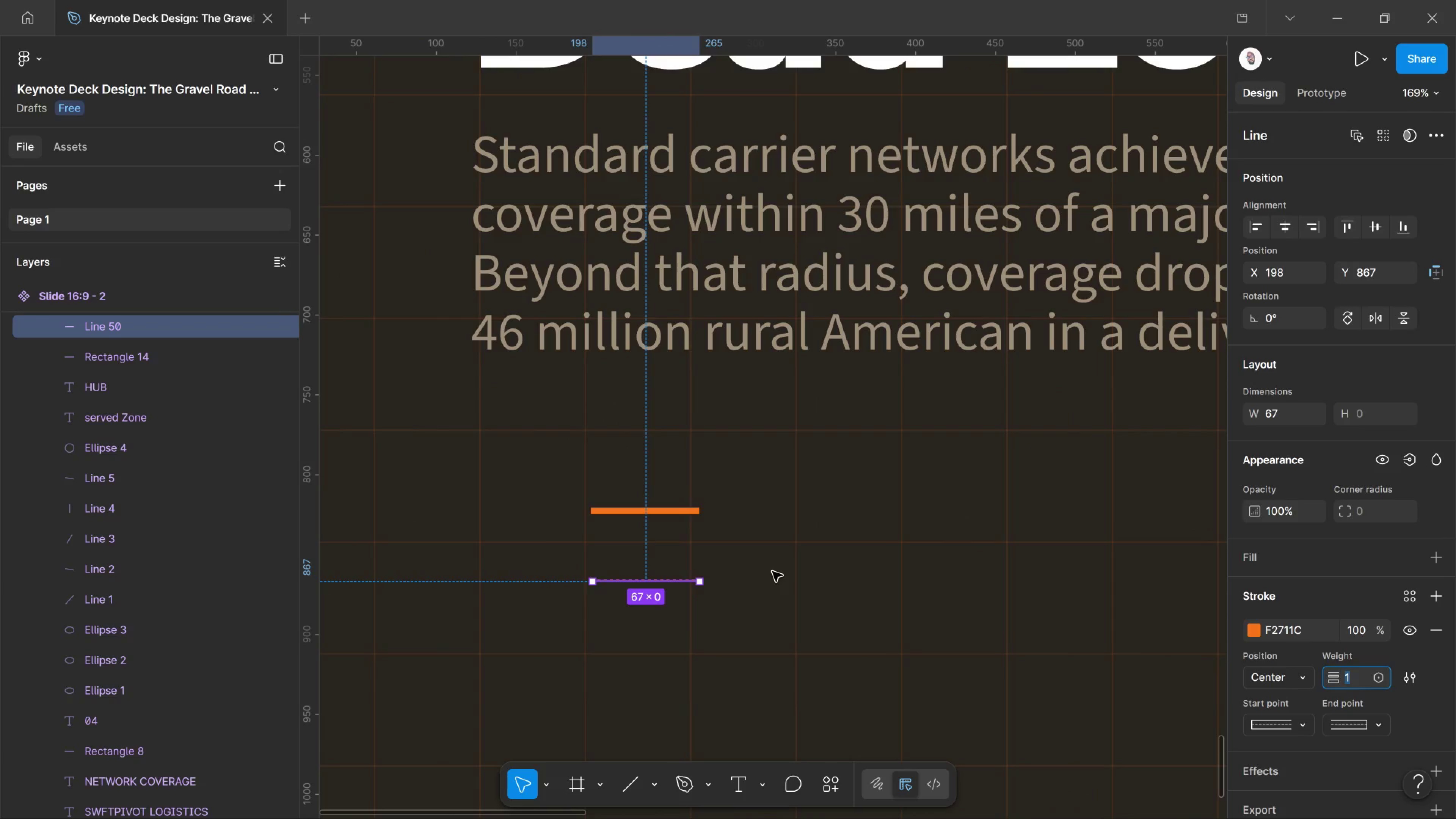 
scroll: coordinate [772, 571], scroll_direction: up, amount: 2.0
 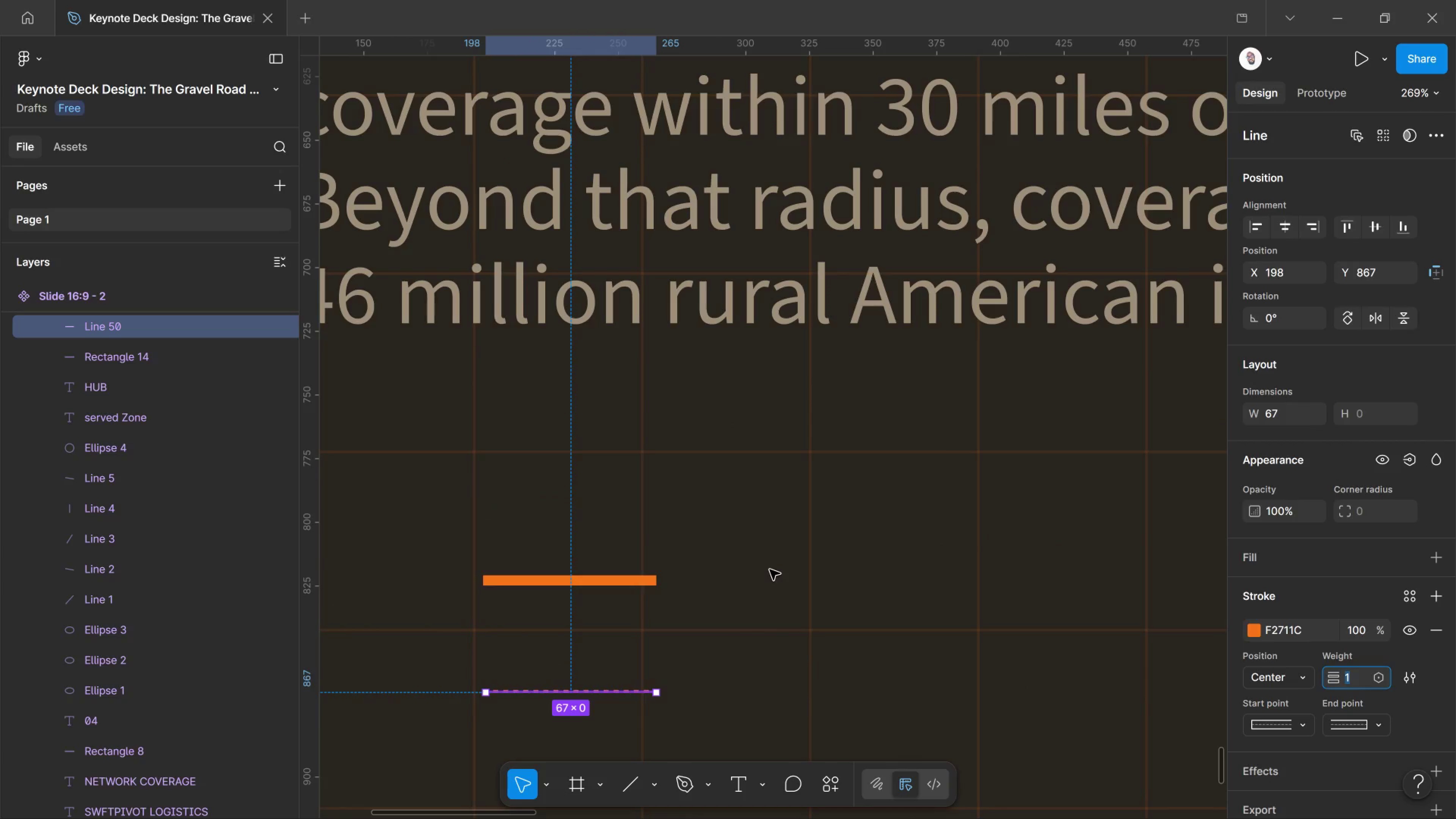 
key(T)
 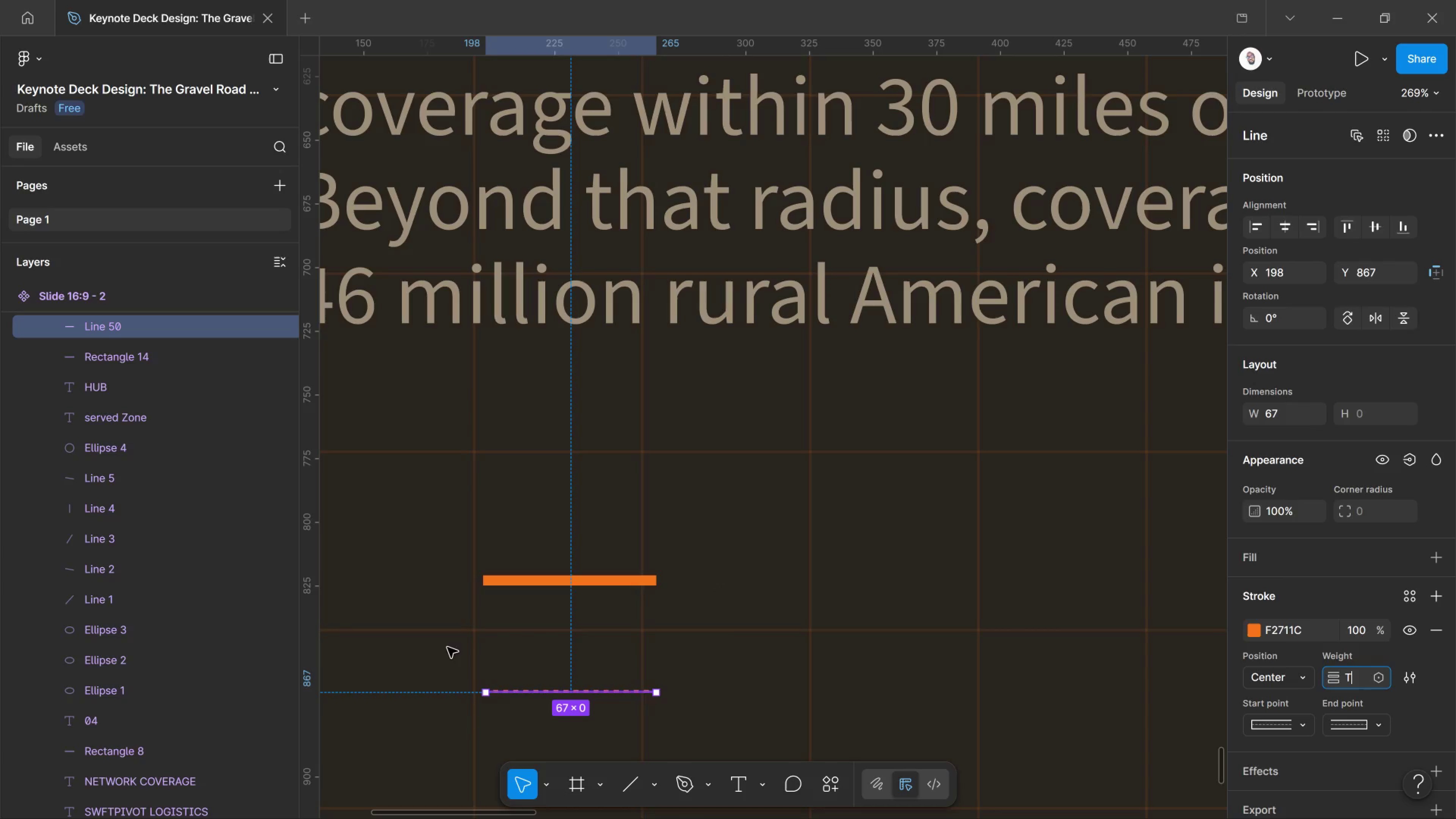 
wait(19.8)
 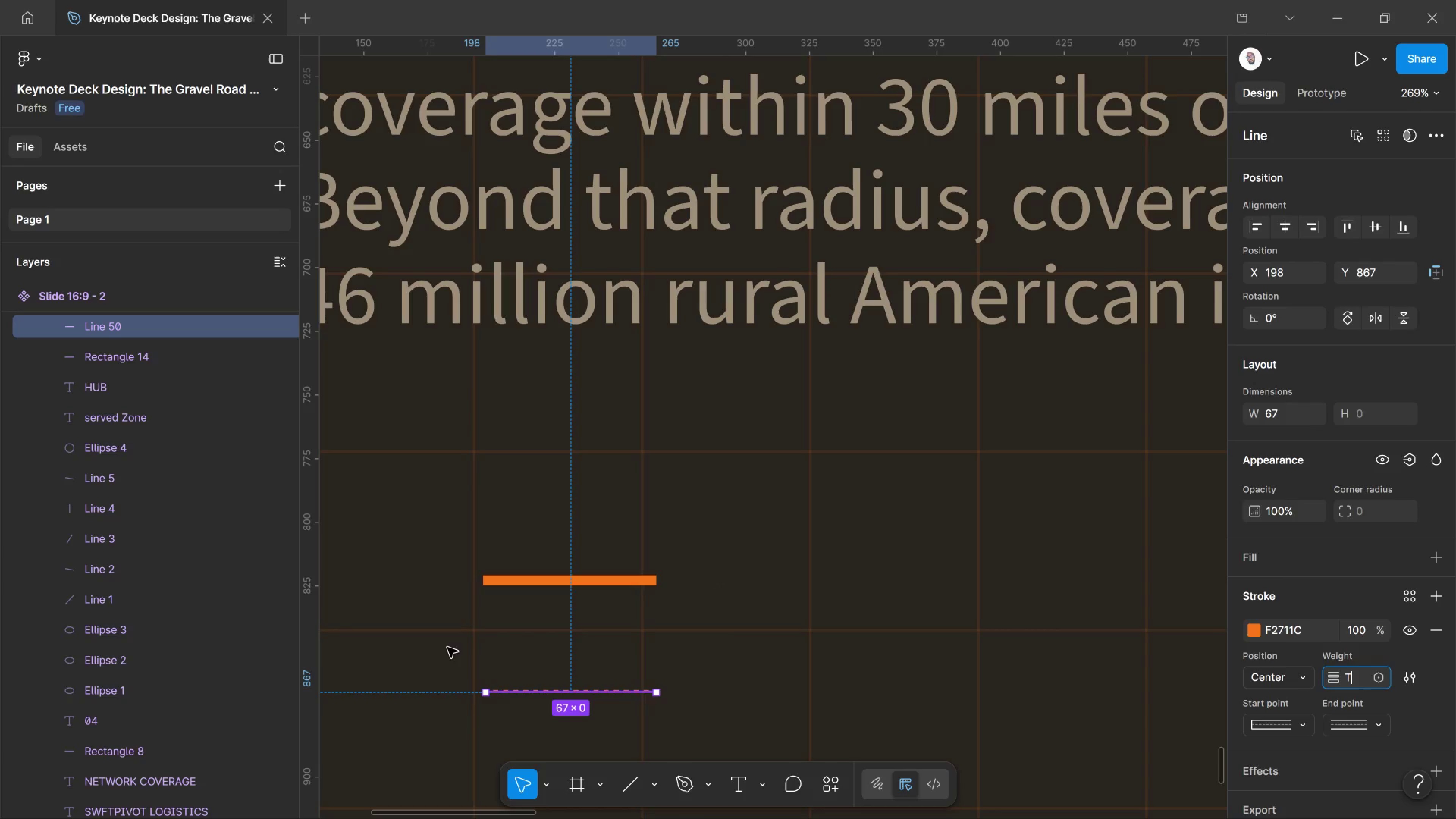 
hold_key(key=ControlLeft, duration=1.16)
scroll: coordinate [643, 642], scroll_direction: down, amount: 8.0
 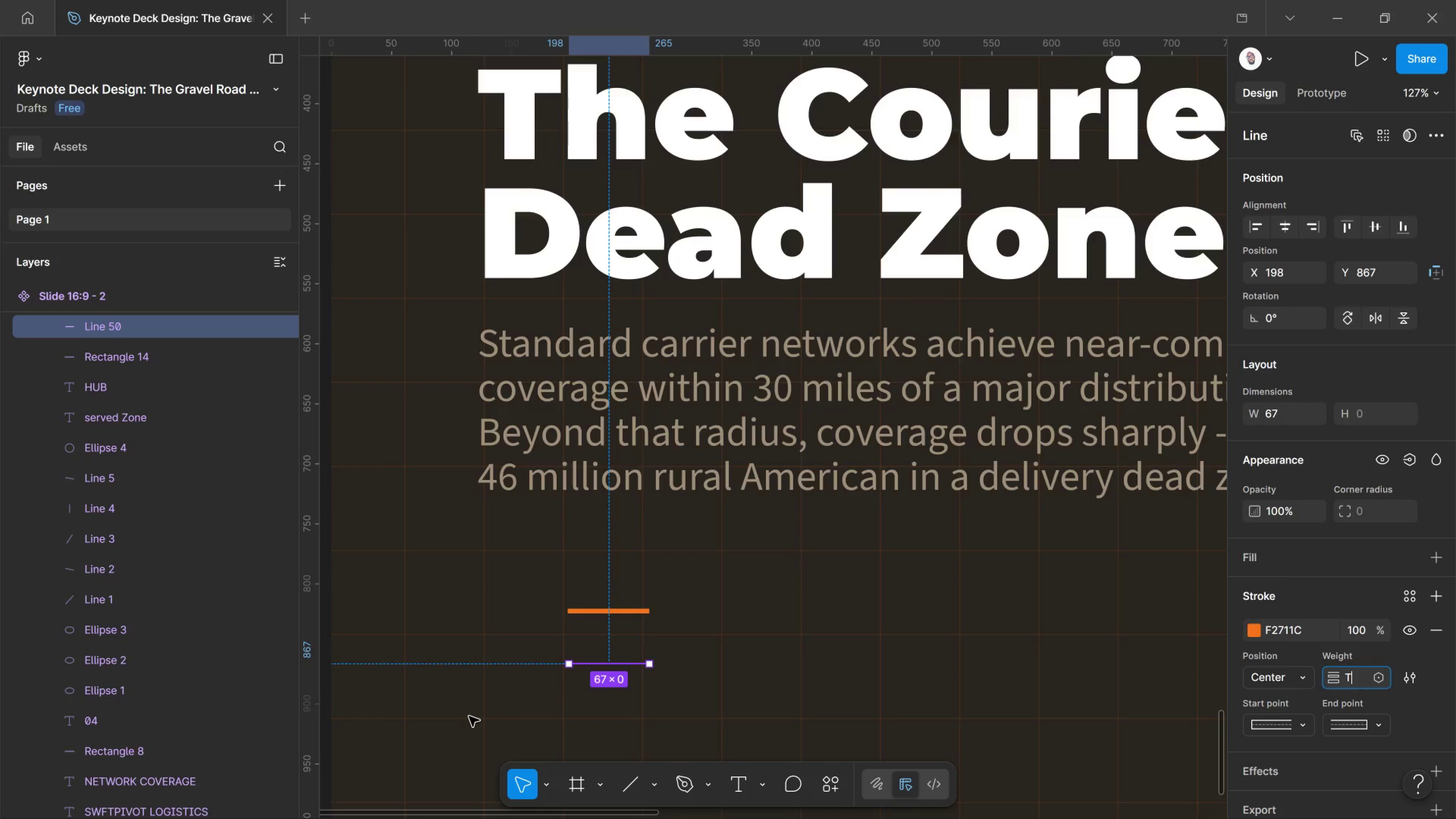 
wait(32.99)
 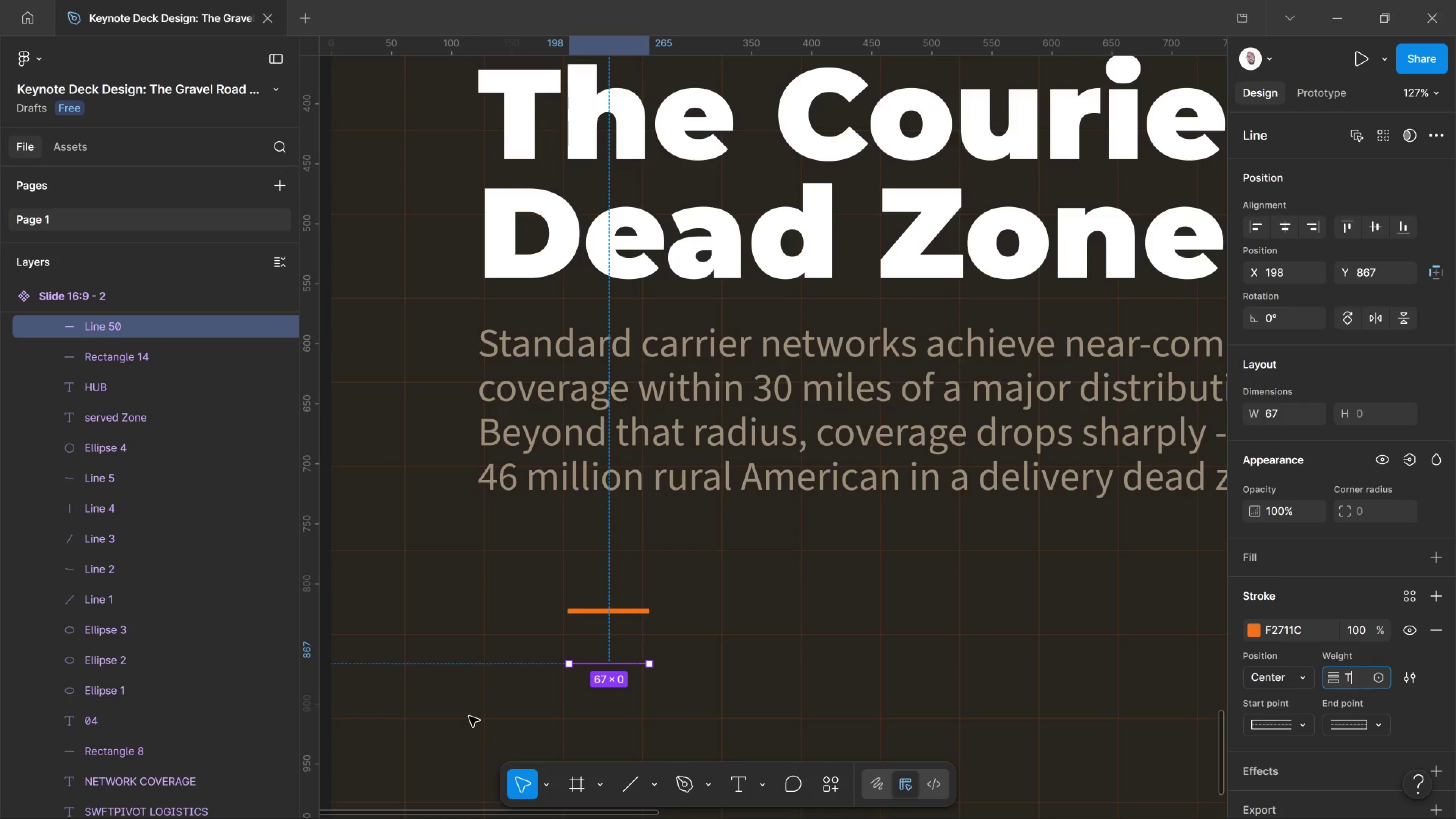 
left_click([1061, 791])